 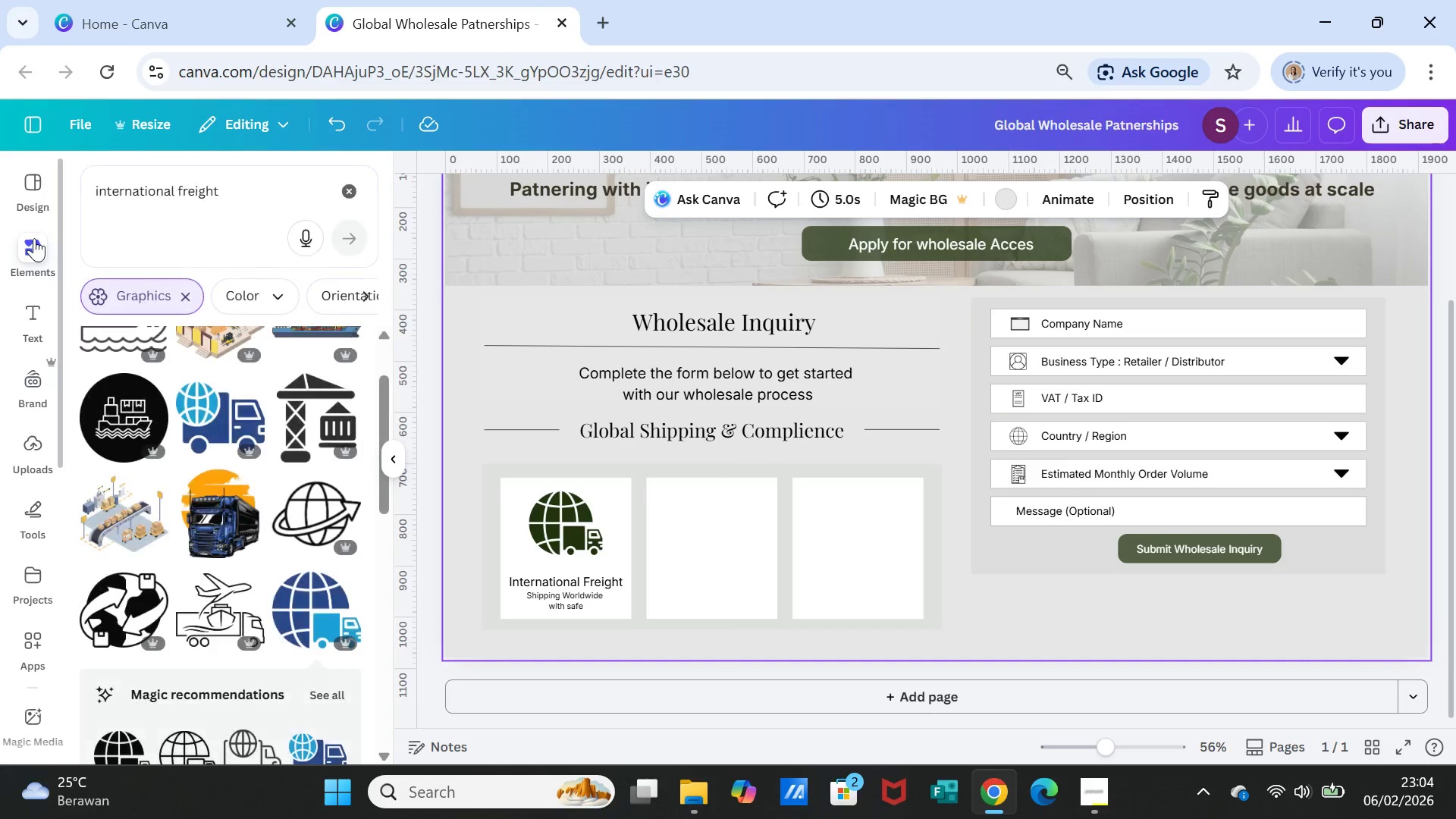 
double_click([236, 192])
 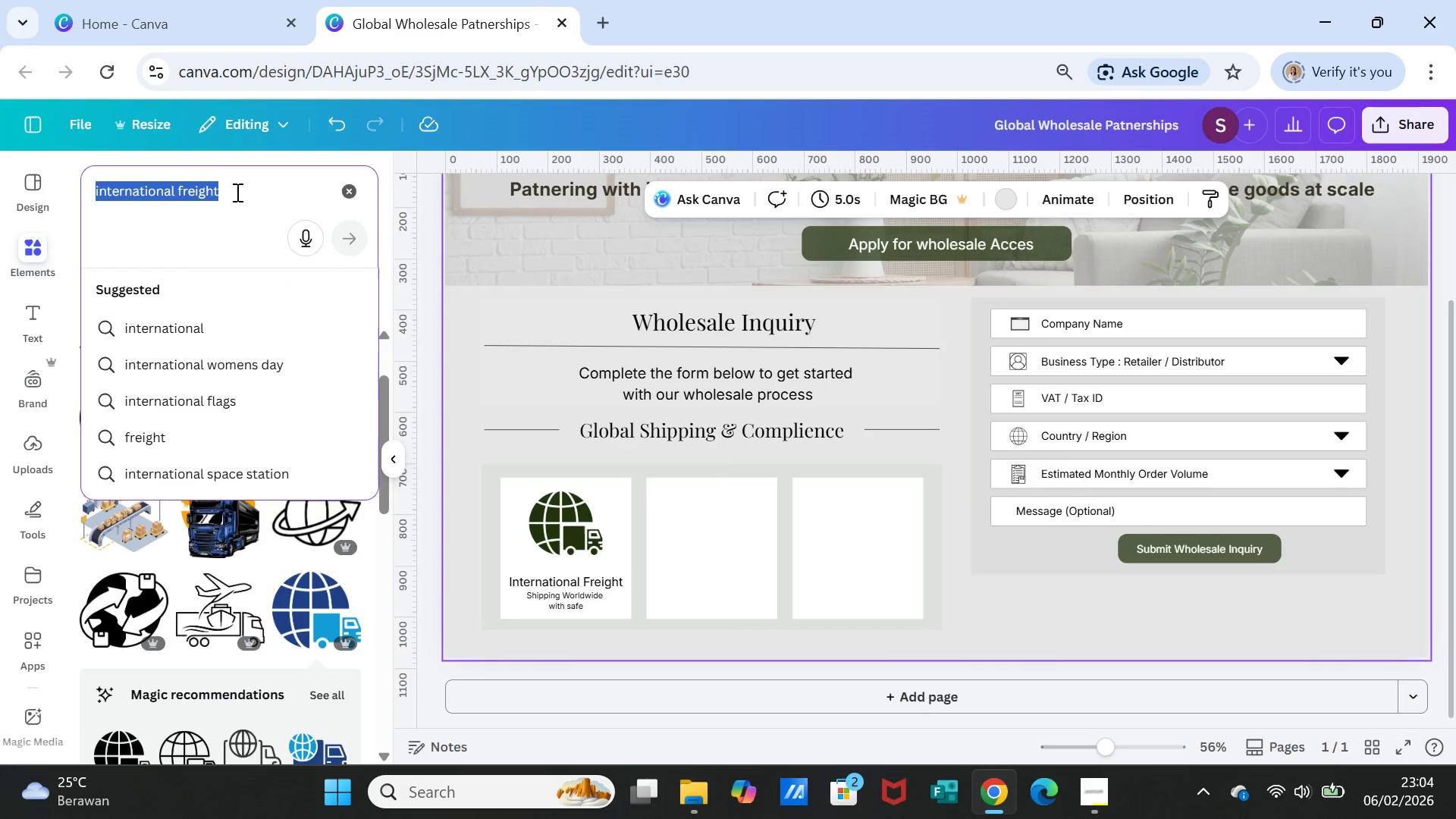 
triple_click([236, 192])
 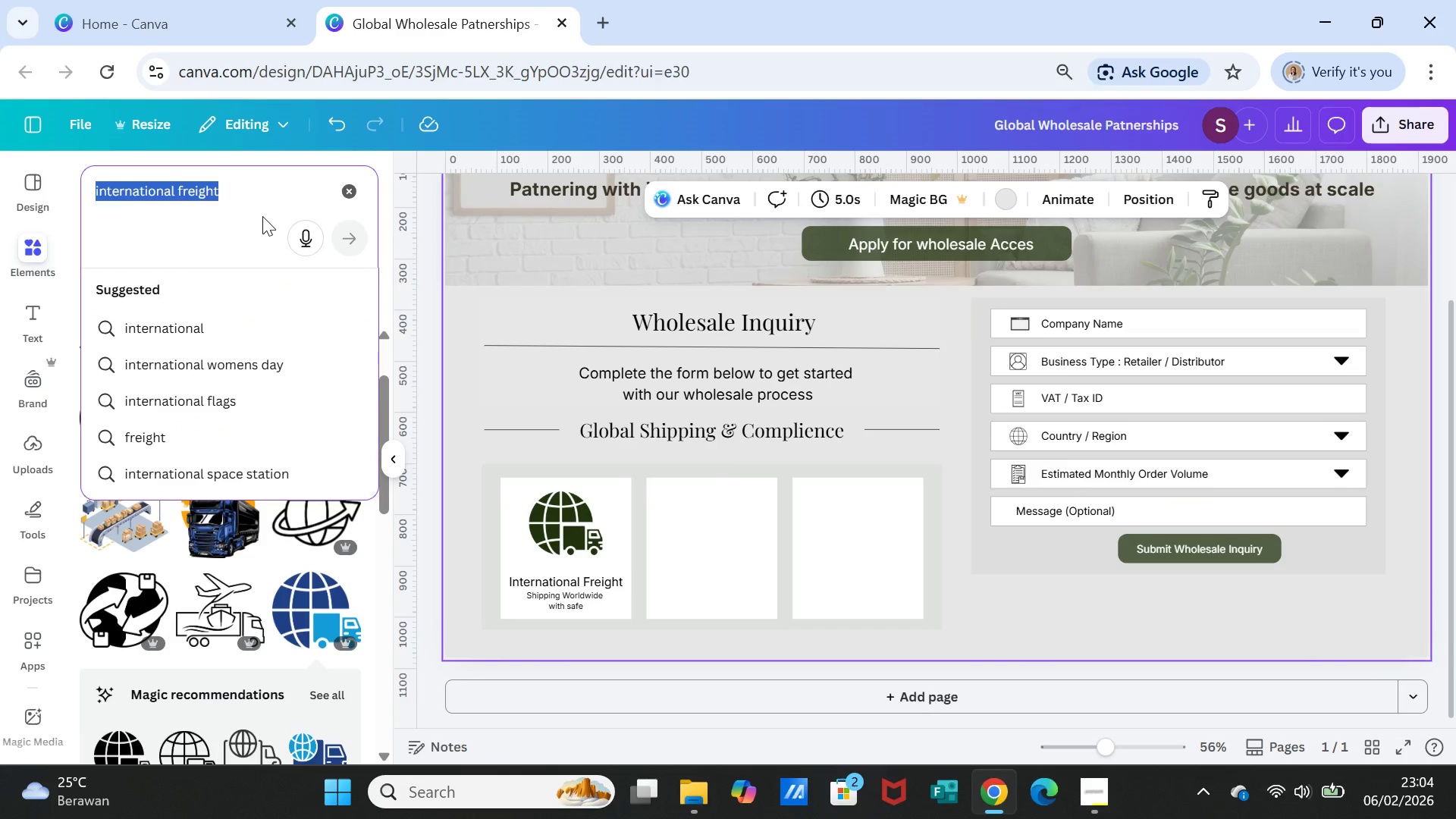 
type(packaging)
 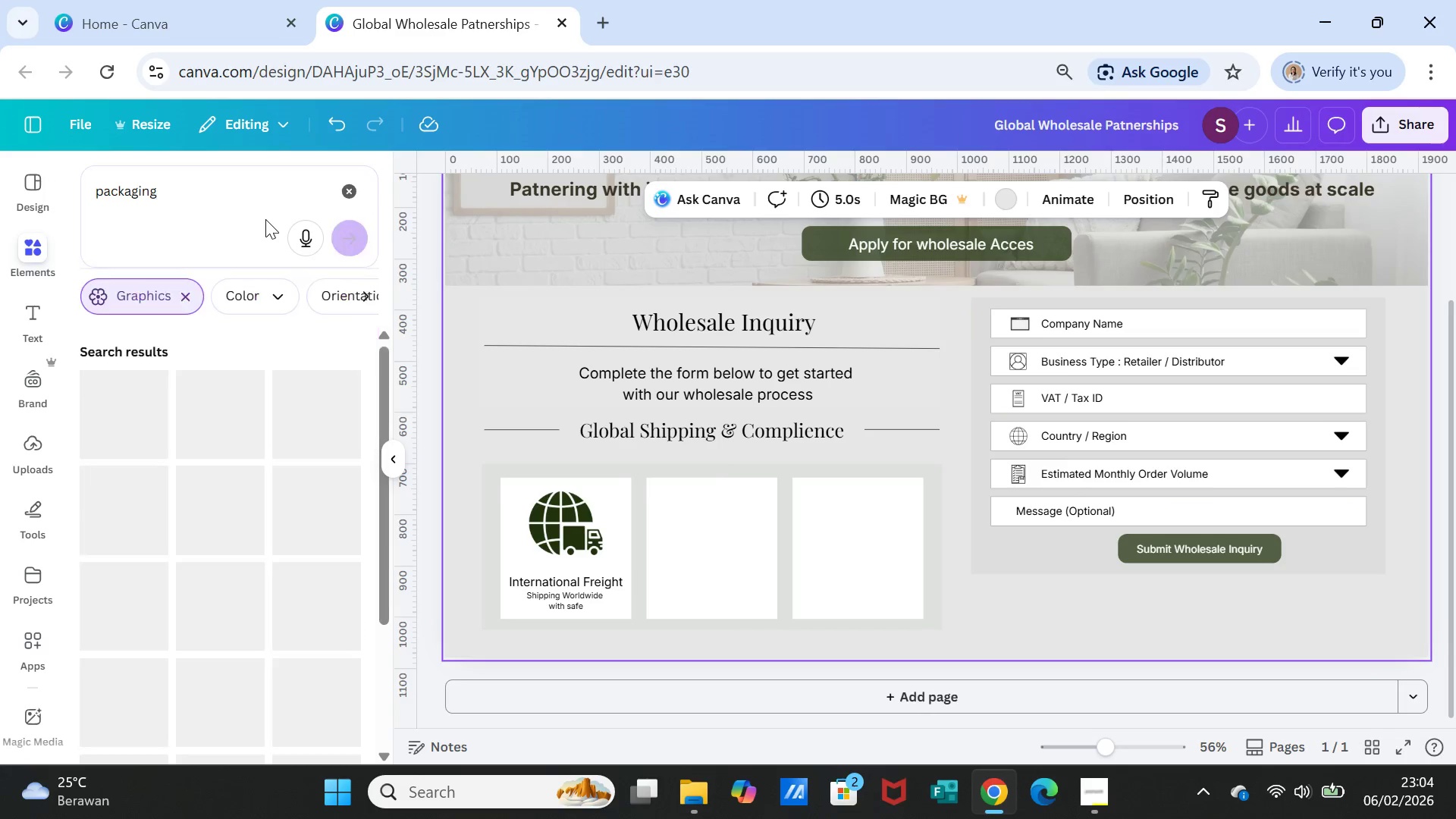 
key(Enter)
 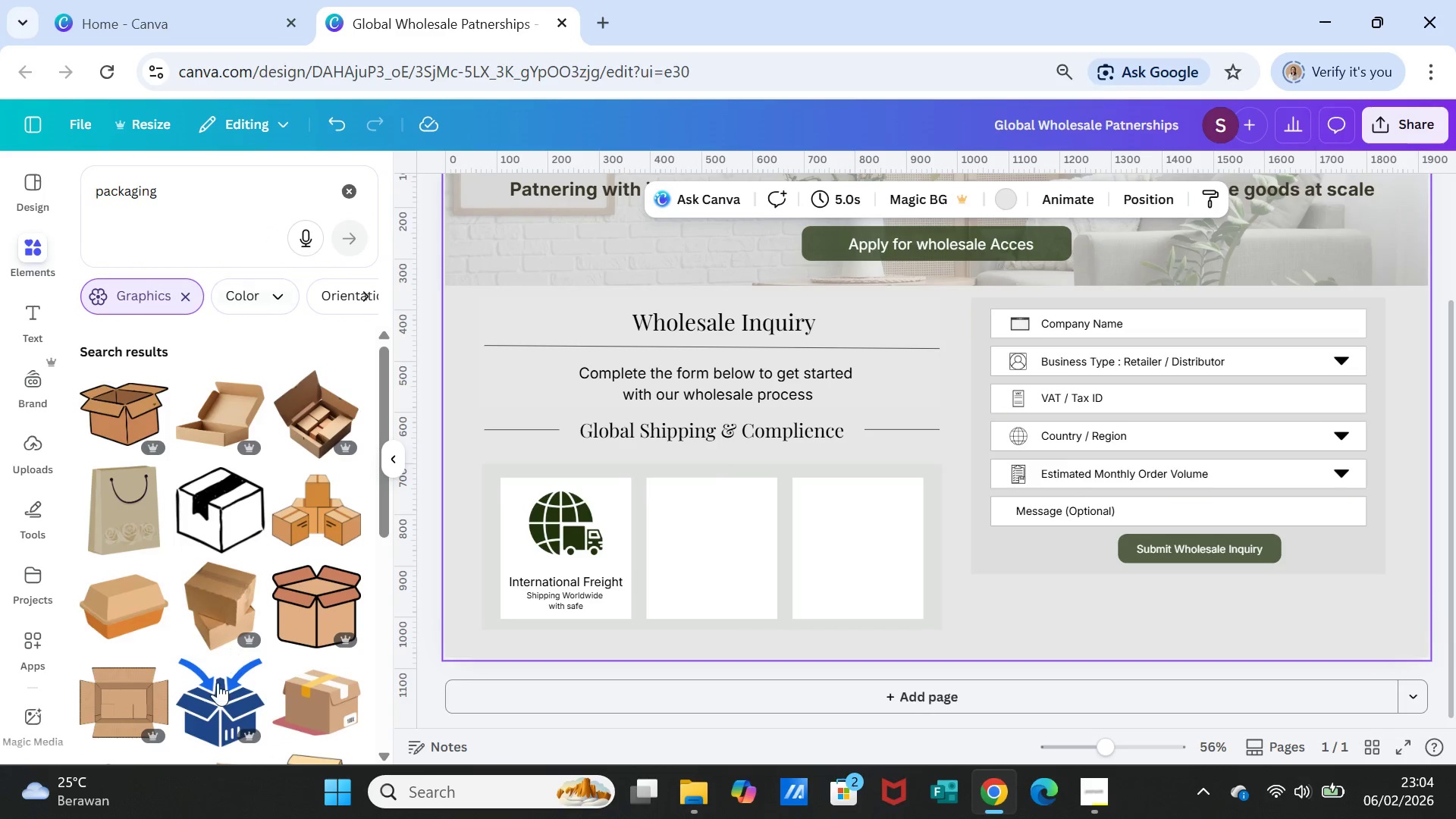 
scroll: coordinate [264, 679], scroll_direction: down, amount: 5.0
 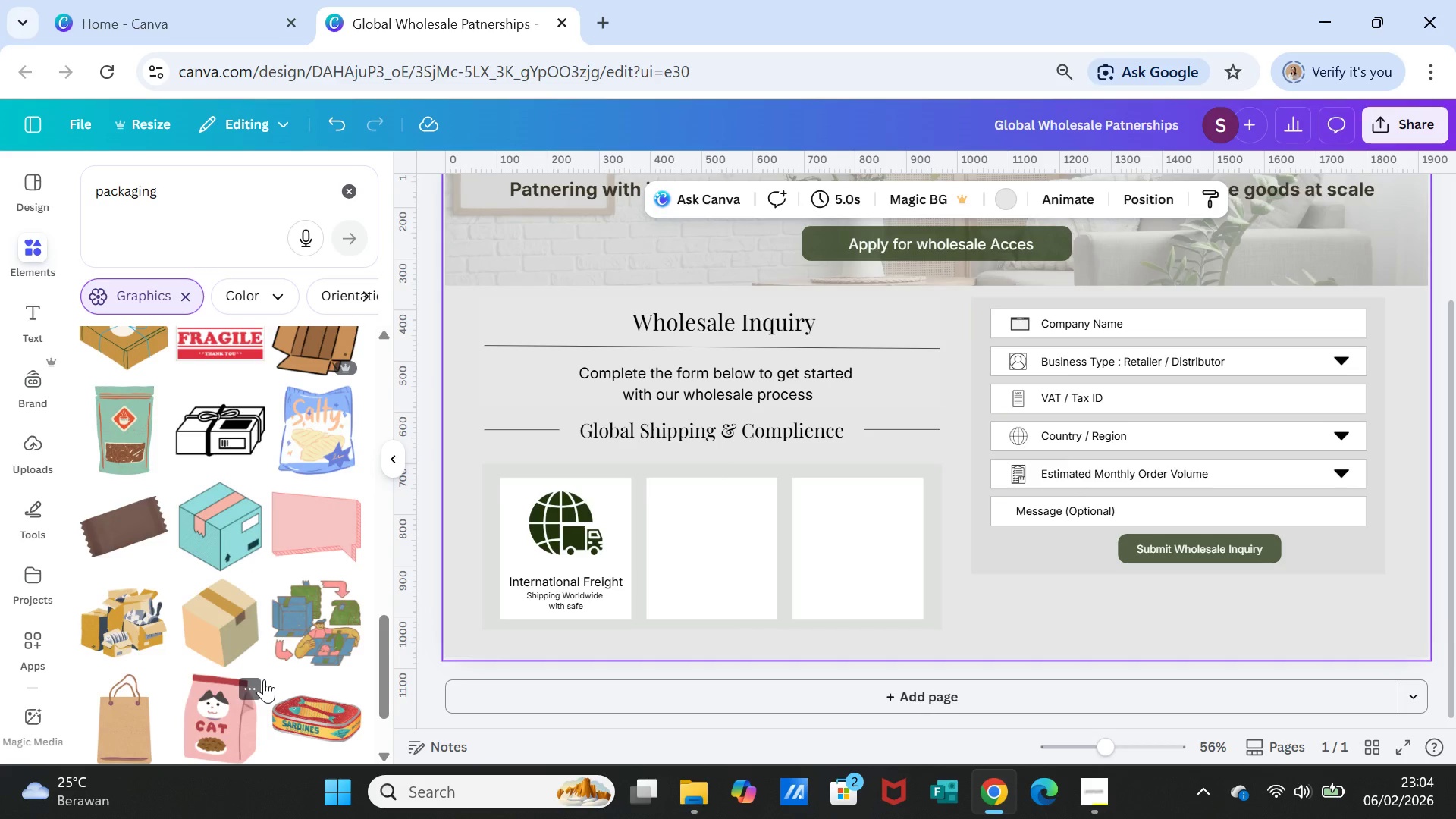 
scroll: coordinate [264, 679], scroll_direction: down, amount: 4.0
 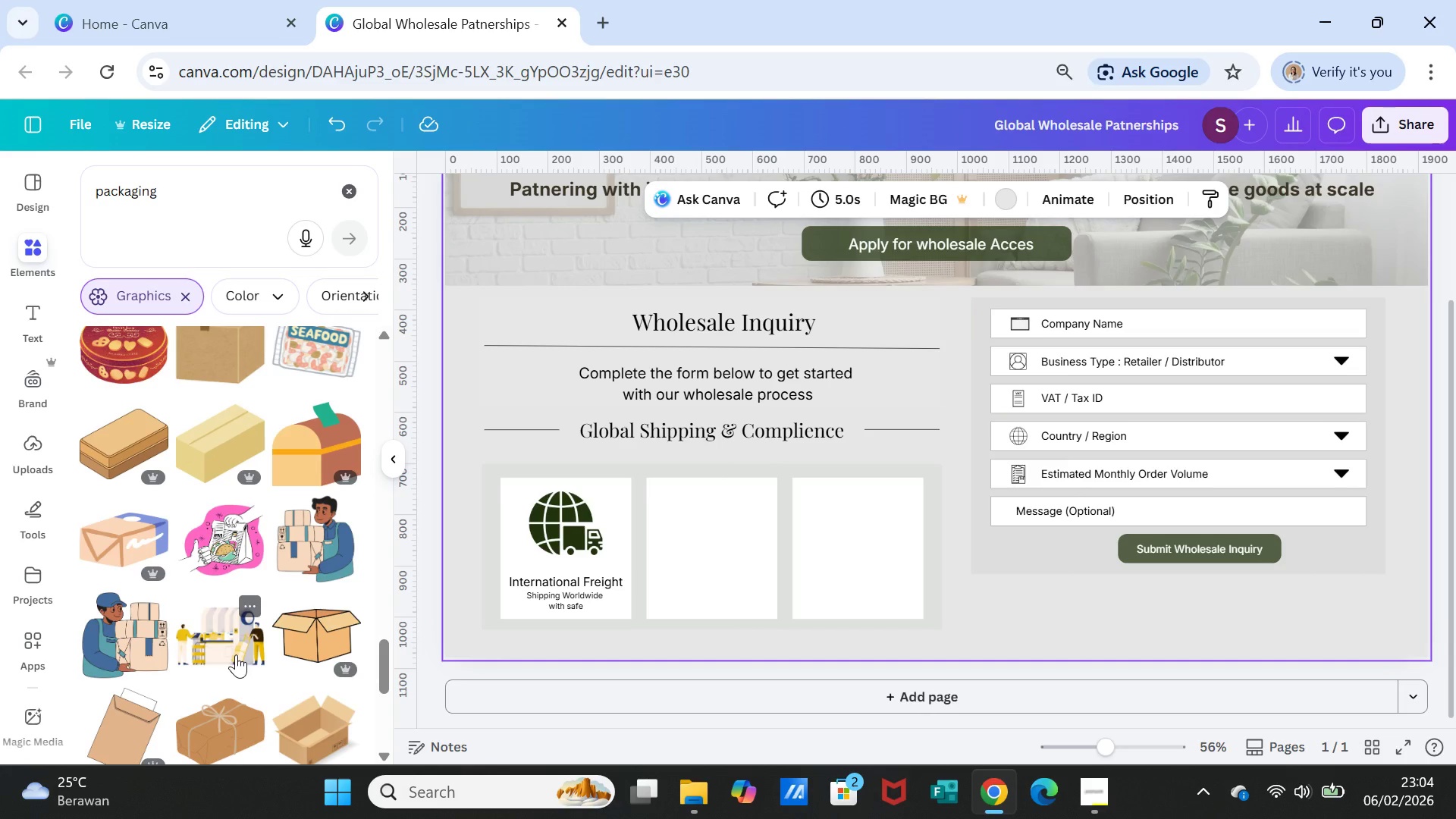 
wait(7.02)
 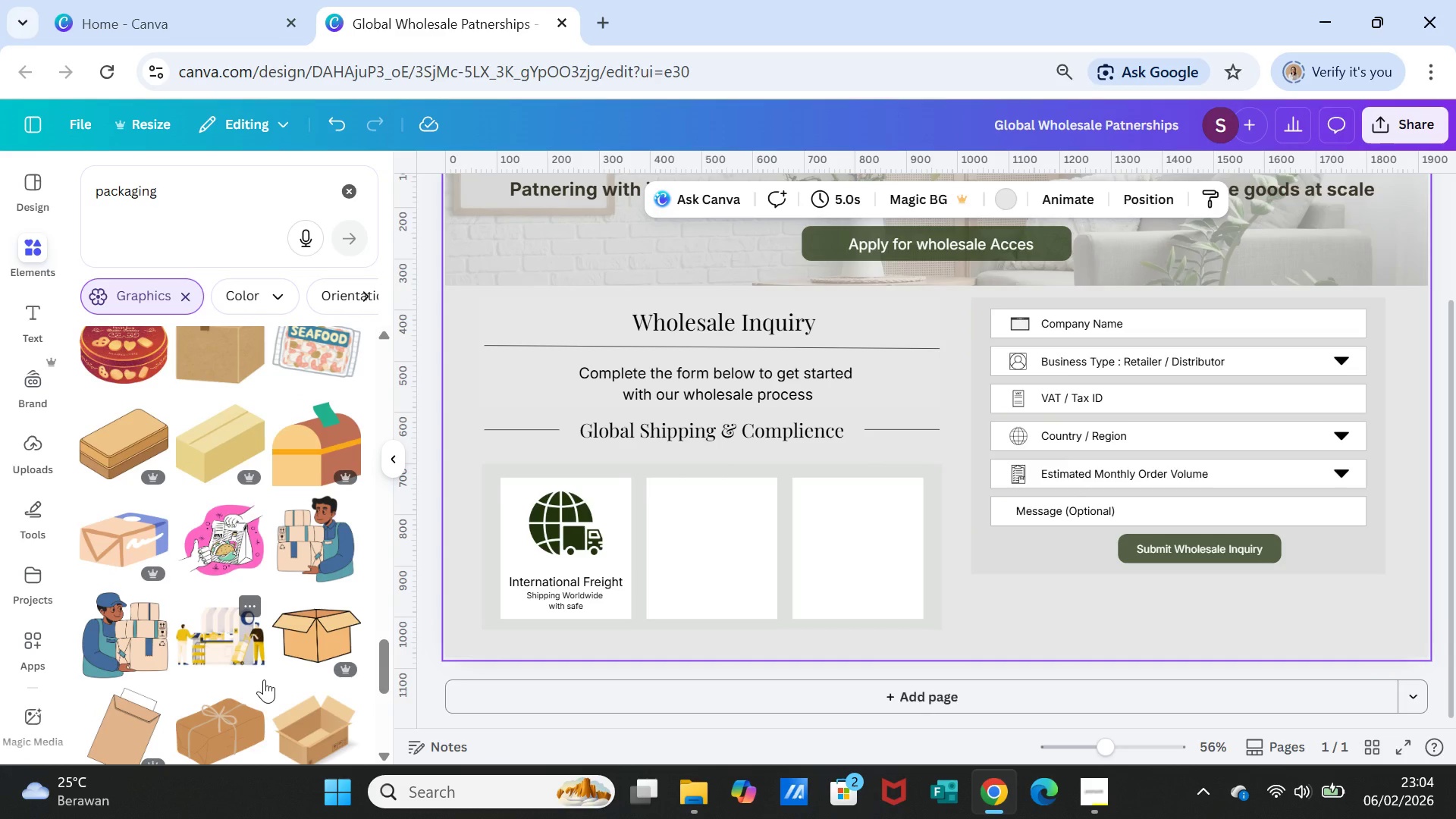 
scroll: coordinate [180, 592], scroll_direction: down, amount: 6.0
 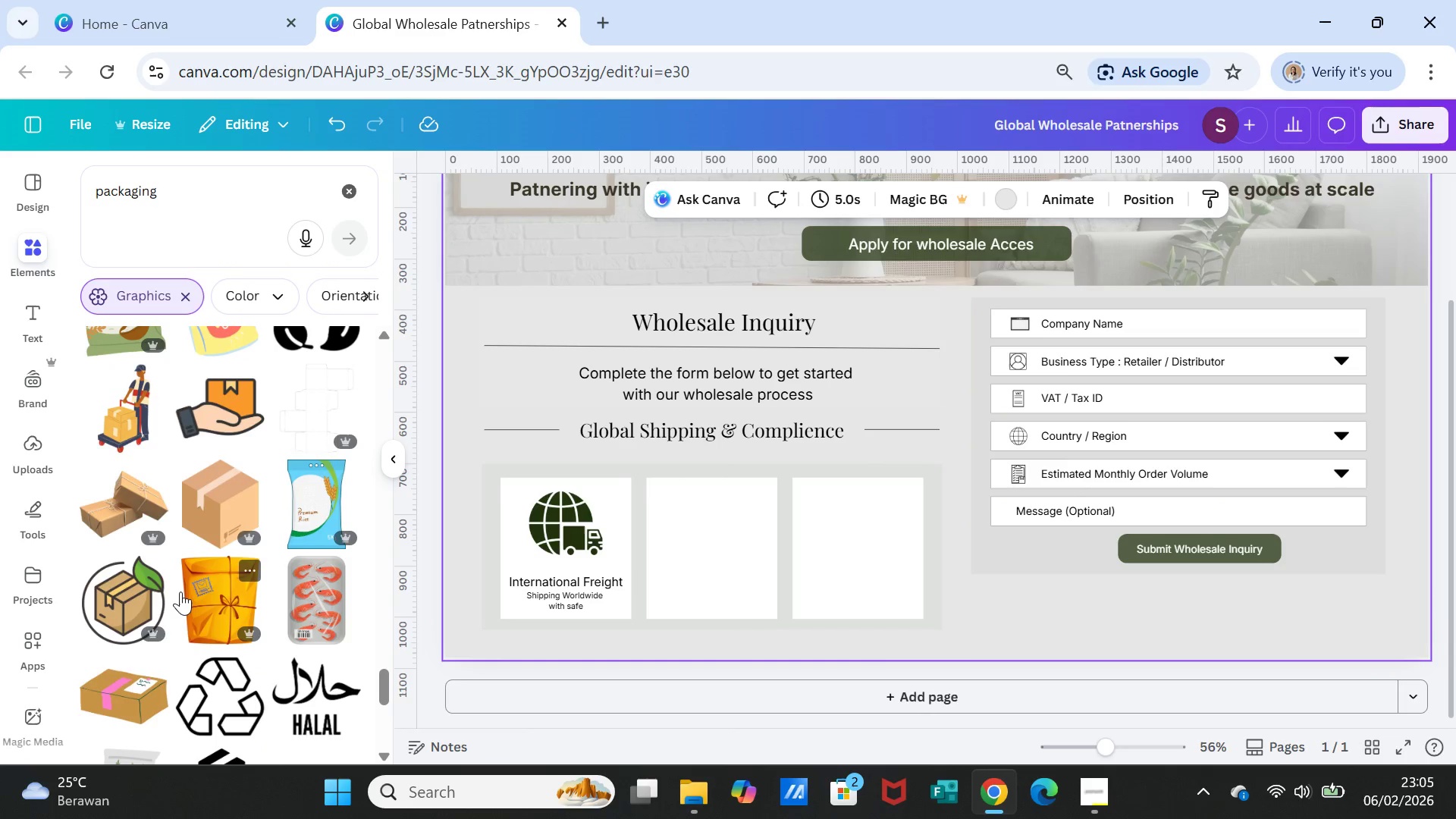 
scroll: coordinate [180, 592], scroll_direction: down, amount: 1.0
 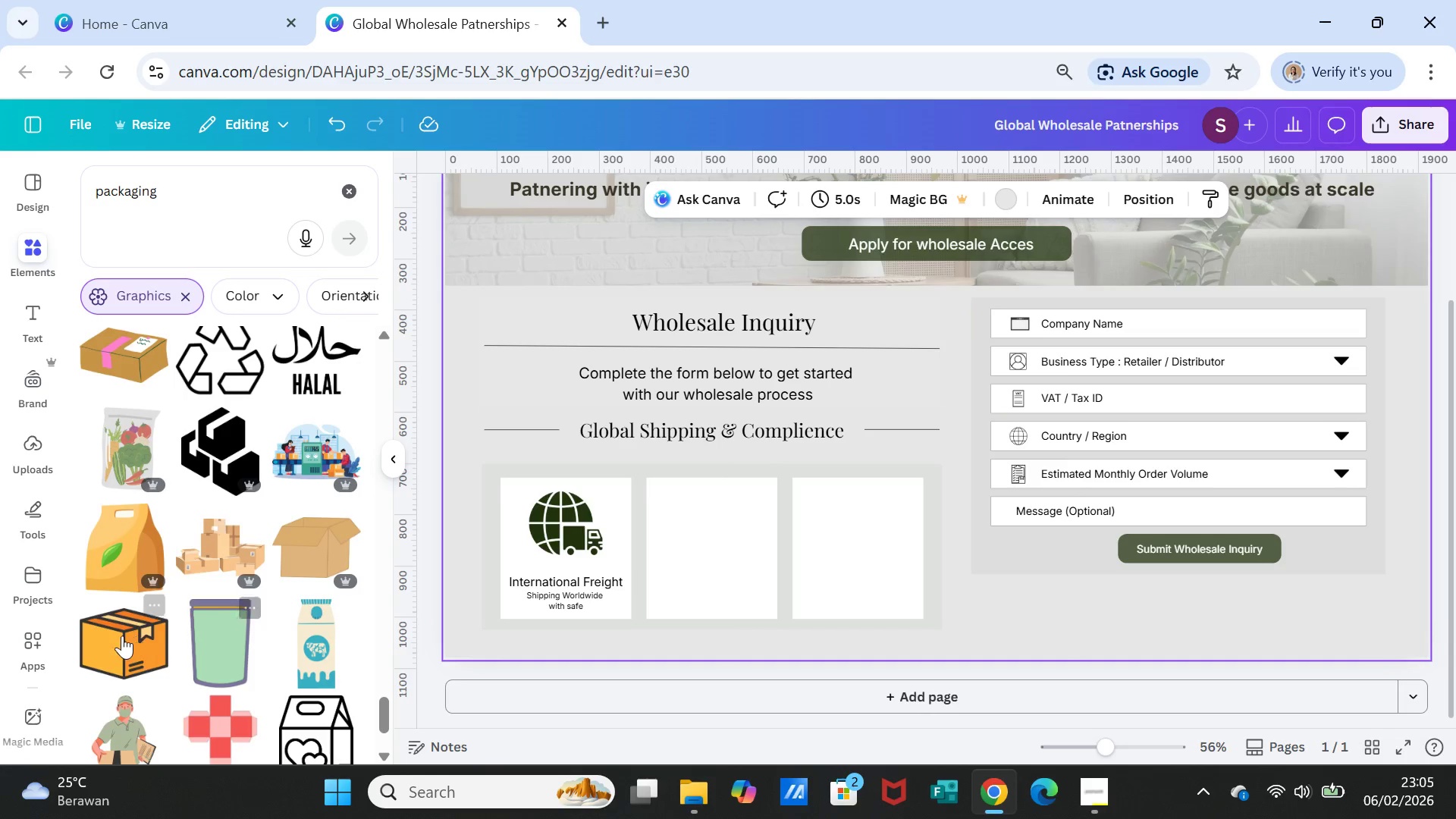 
wait(5.64)
 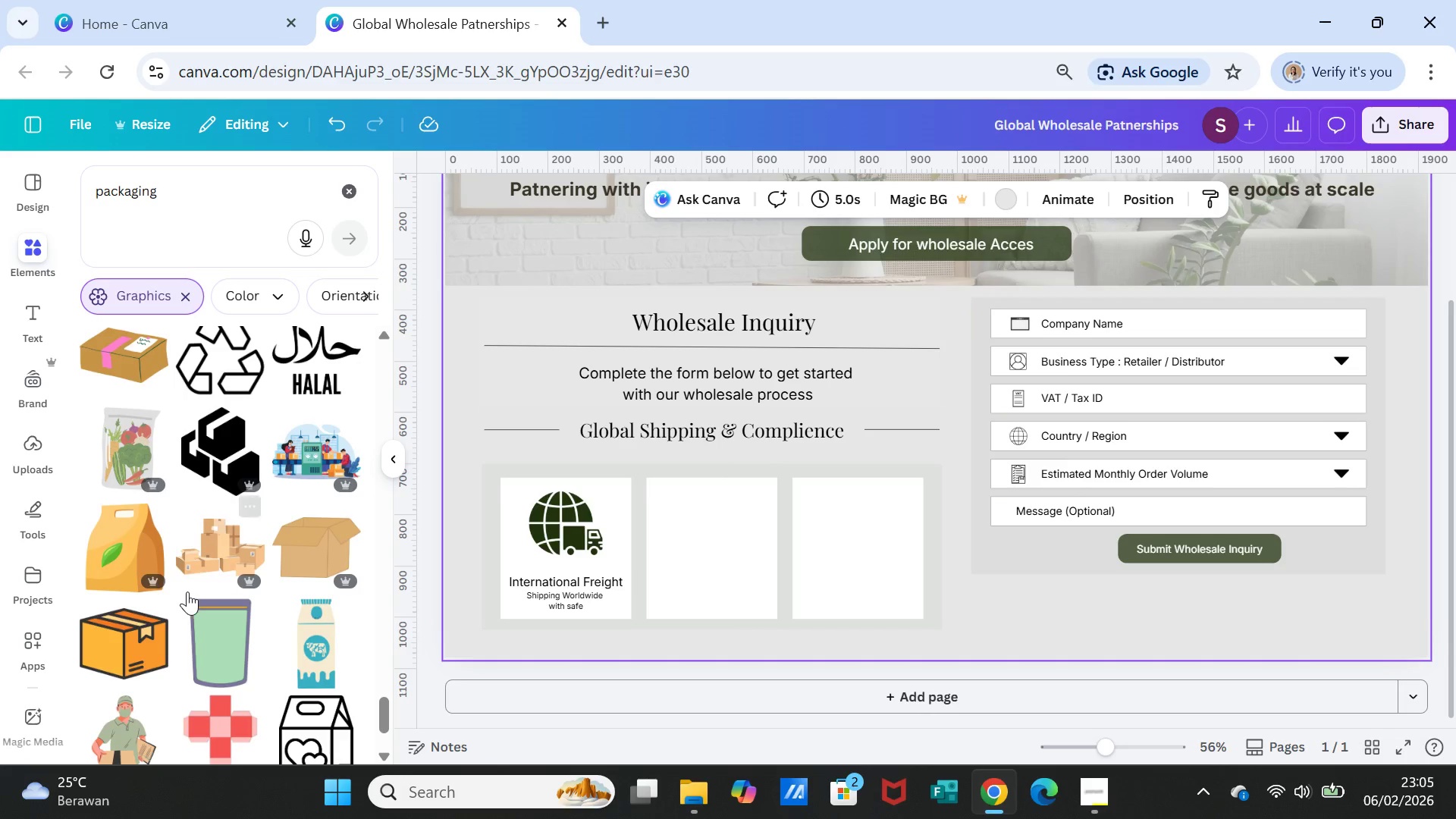 
scroll: coordinate [220, 590], scroll_direction: down, amount: 11.0
 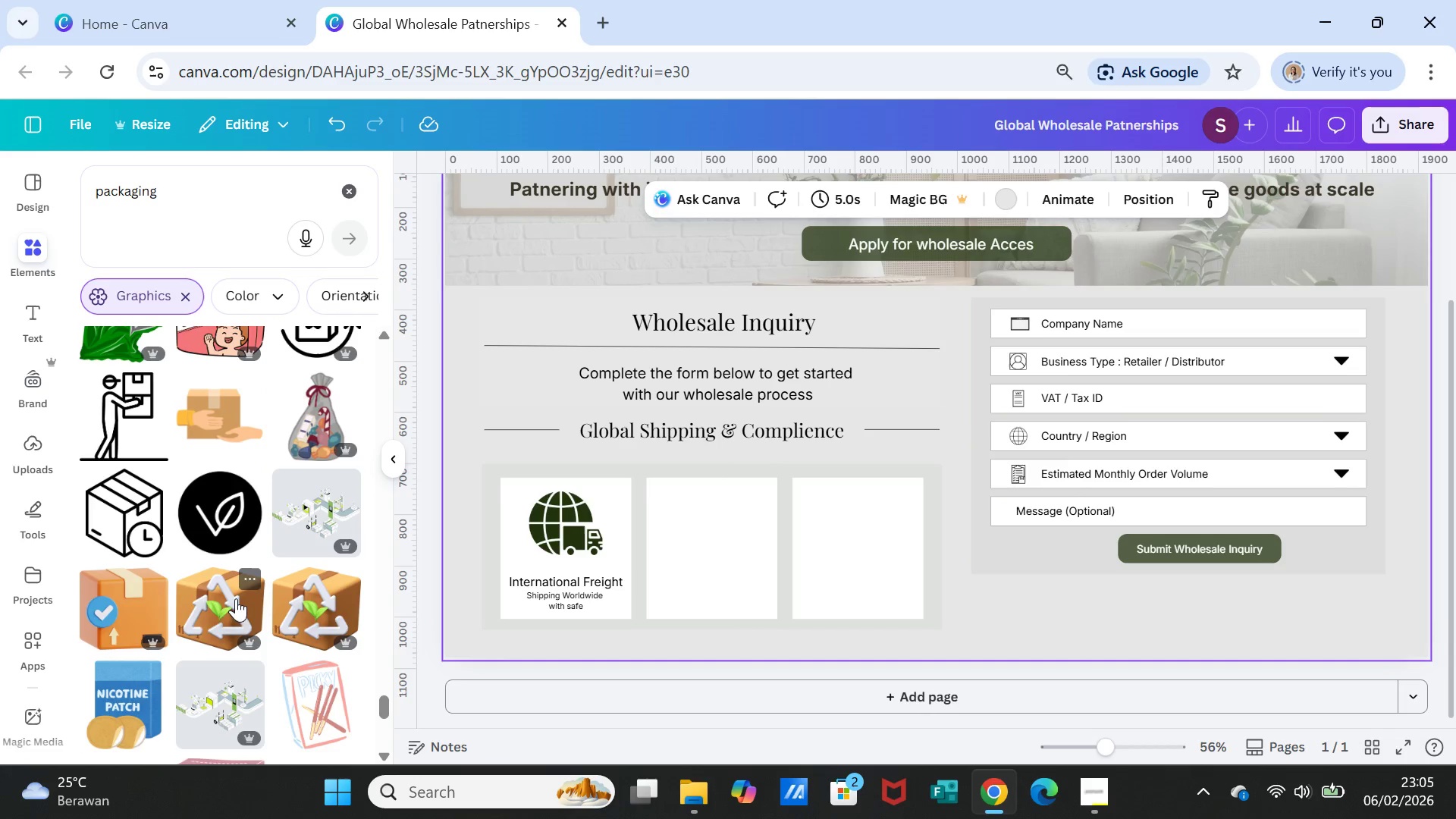 
wait(6.77)
 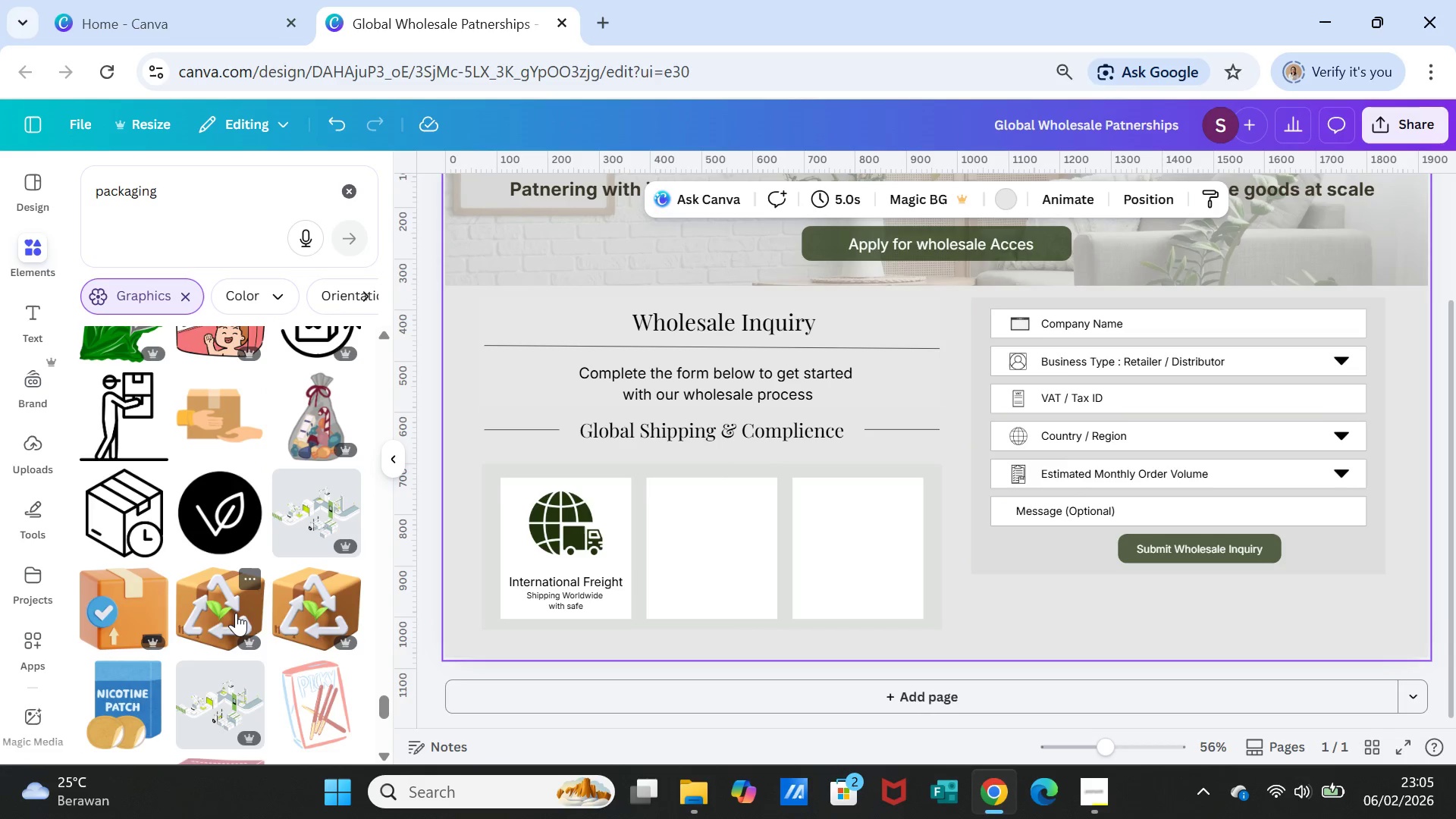 
scroll: coordinate [236, 555], scroll_direction: down, amount: 4.0
 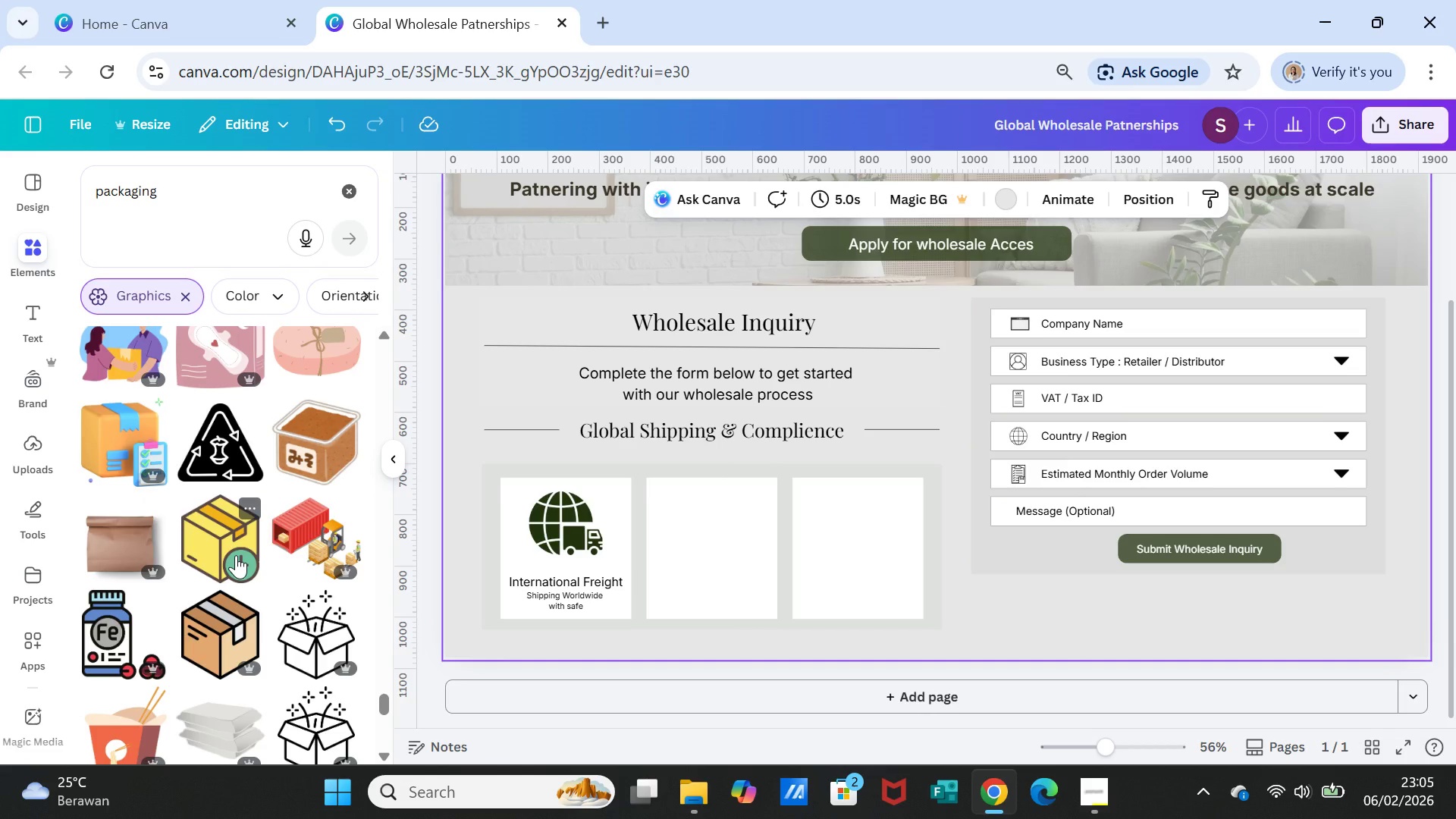 
wait(8.99)
 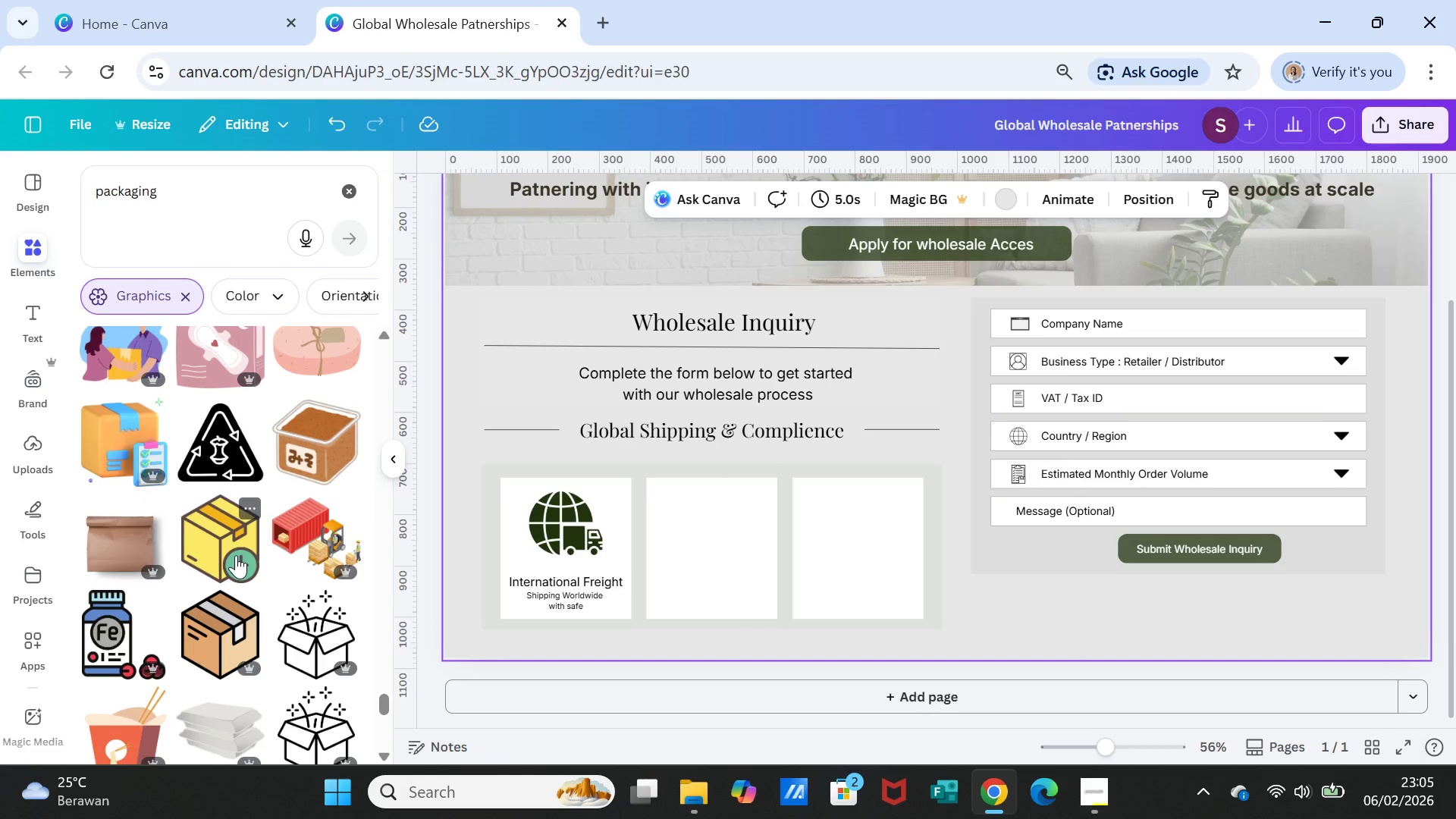 
scroll: coordinate [275, 647], scroll_direction: down, amount: 5.0
 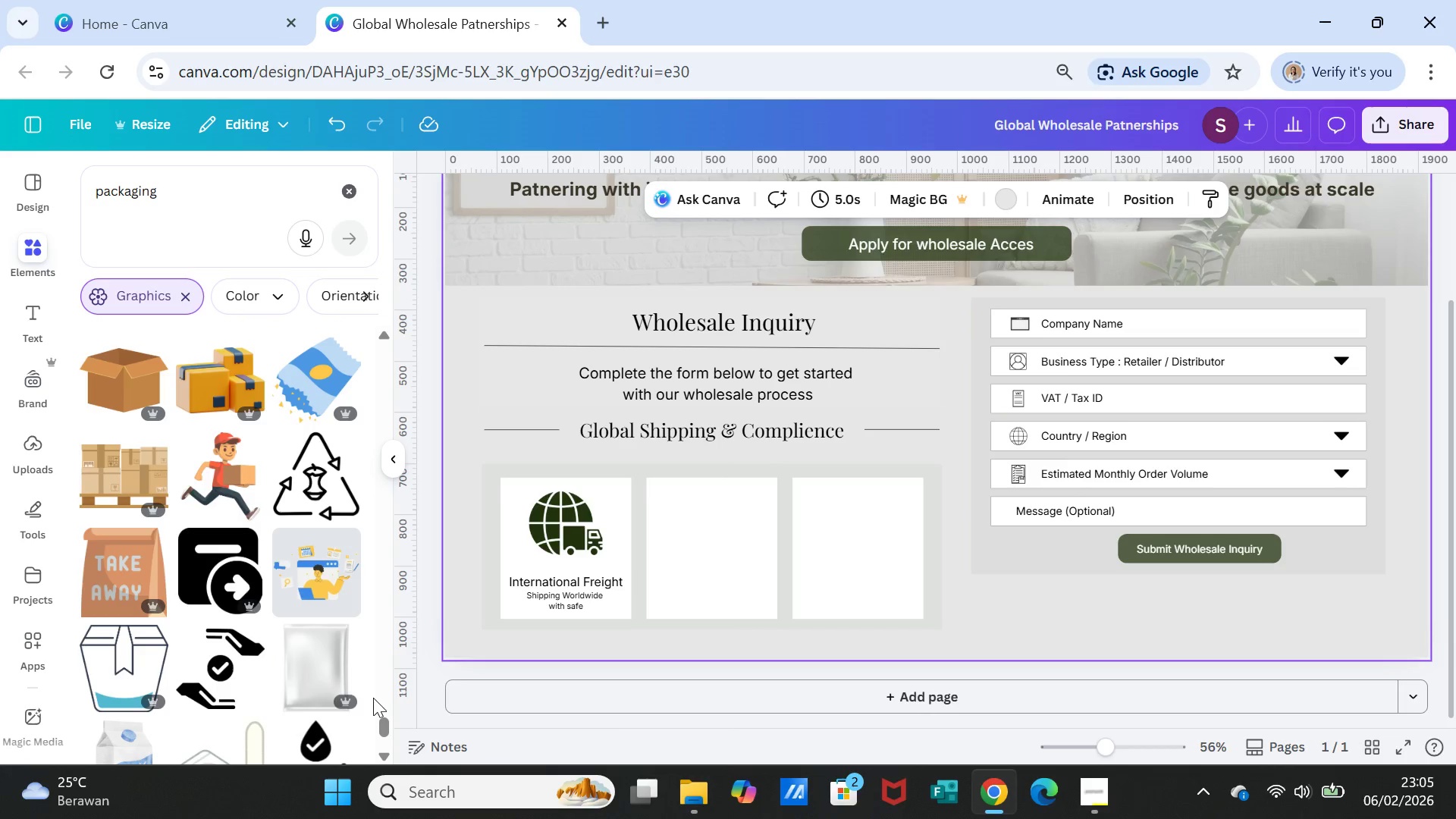 
mouse_move([339, 650])
 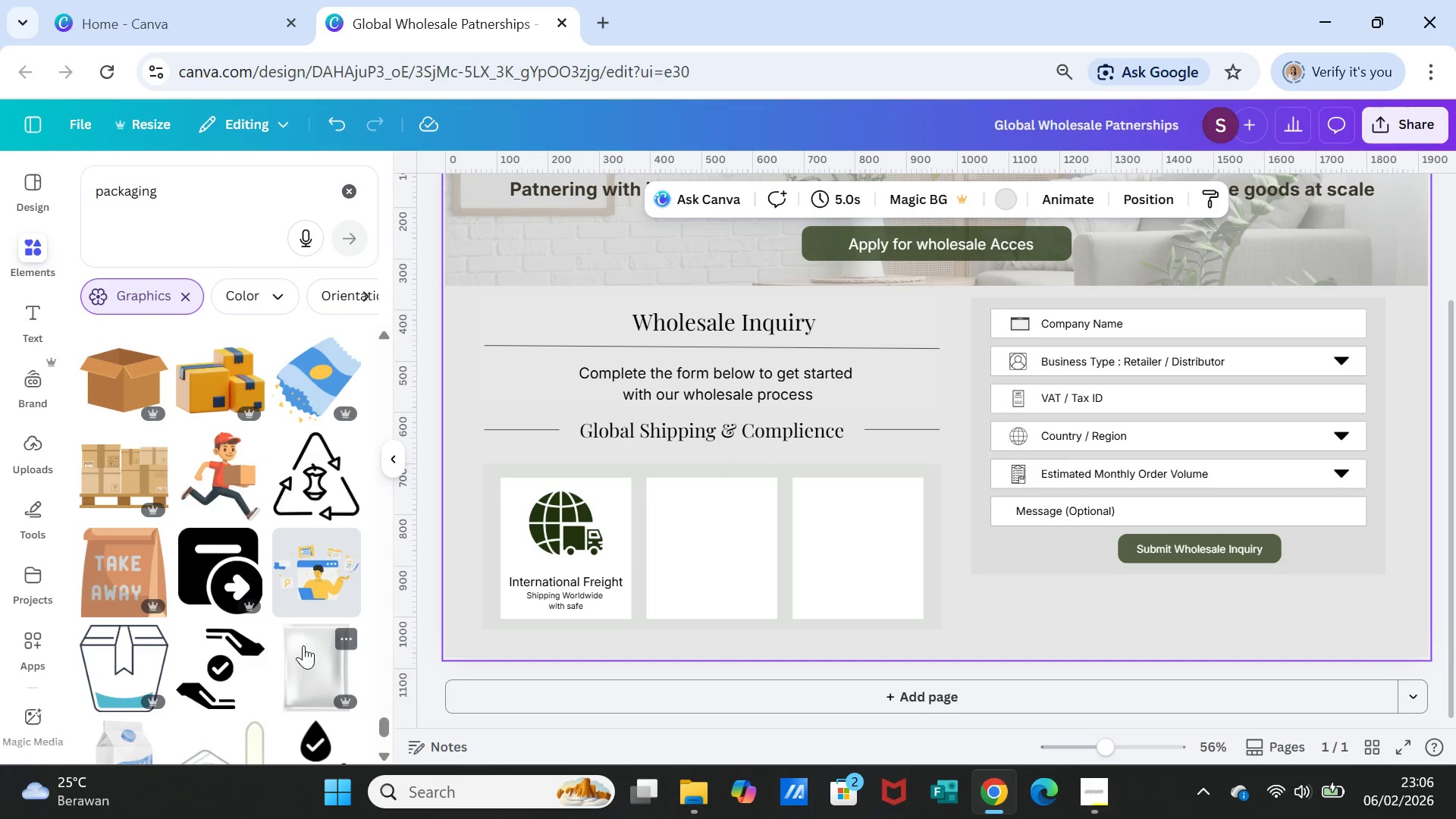 
scroll: coordinate [303, 645], scroll_direction: down, amount: 9.0
 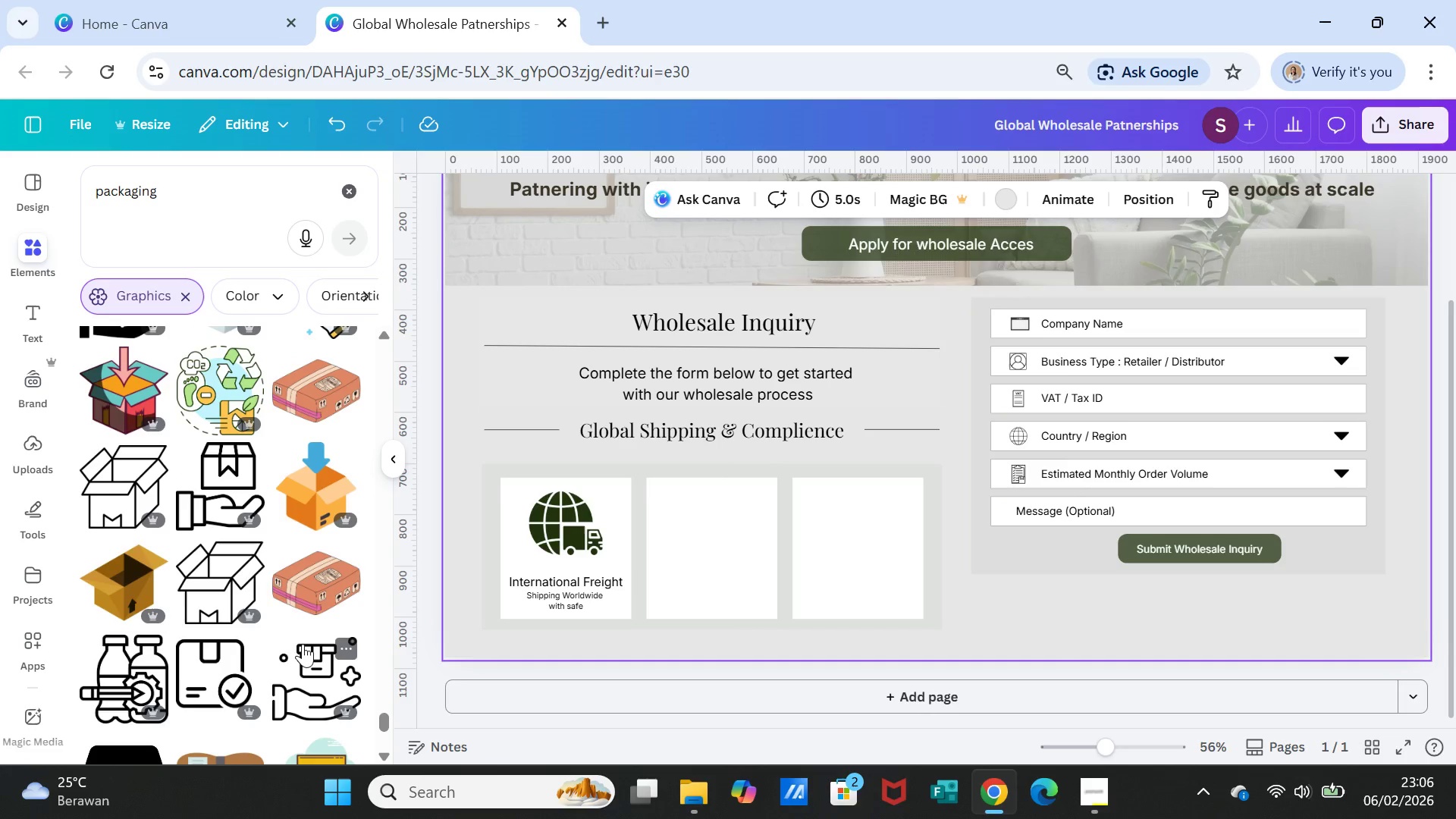 
scroll: coordinate [311, 608], scroll_direction: down, amount: 2.0
 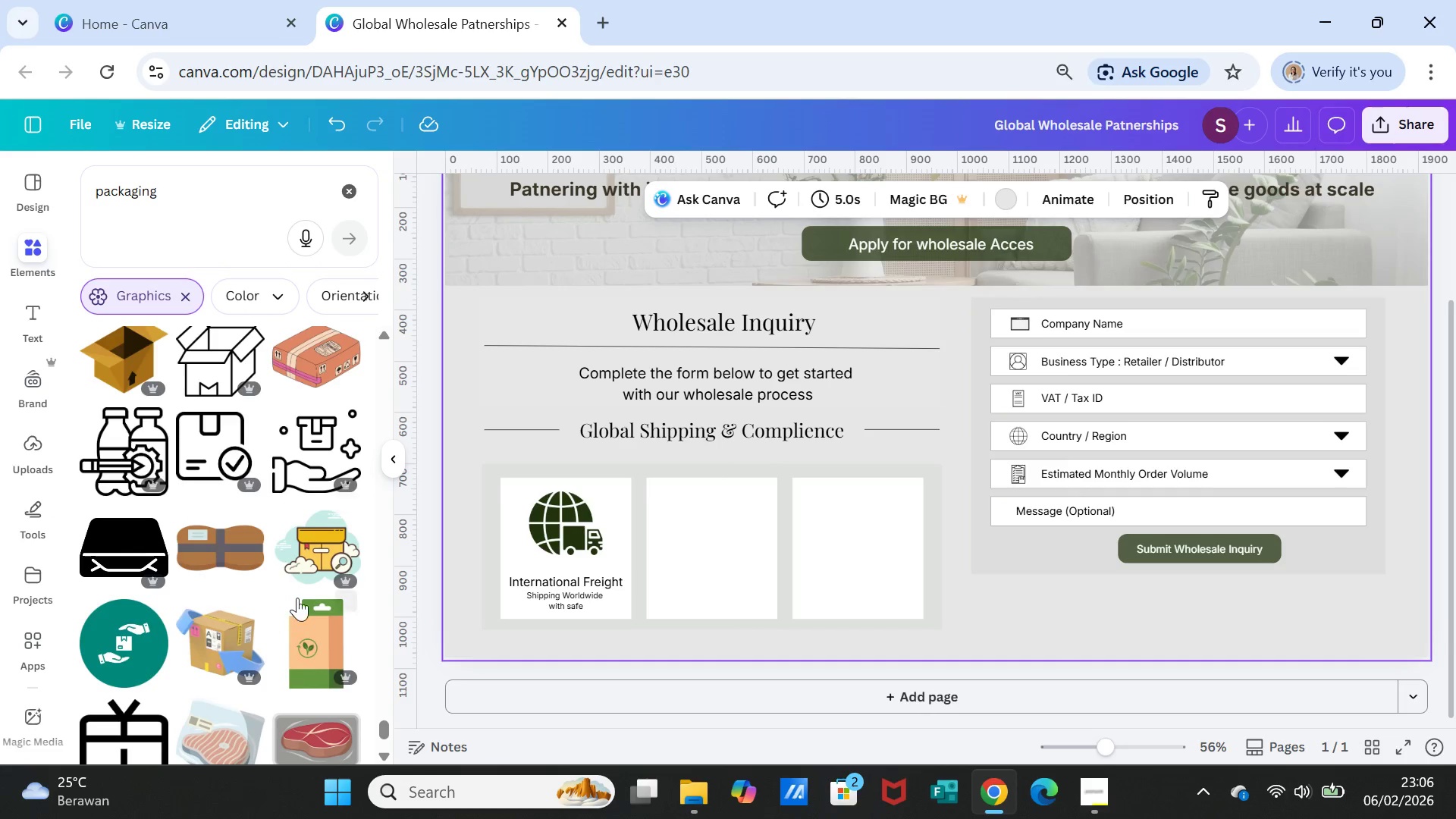 
wait(7.12)
 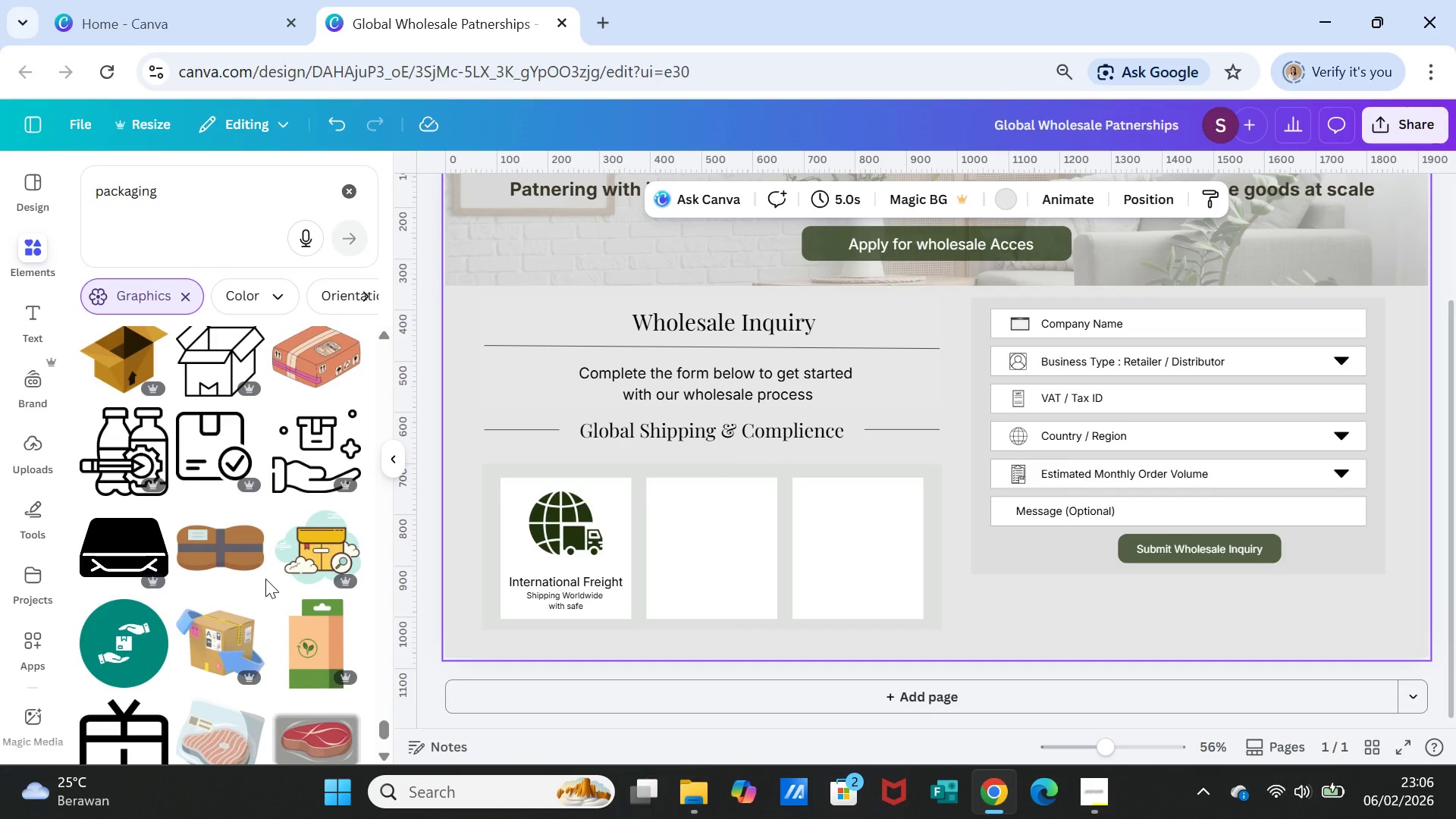 
scroll: coordinate [305, 521], scroll_direction: down, amount: 4.0
 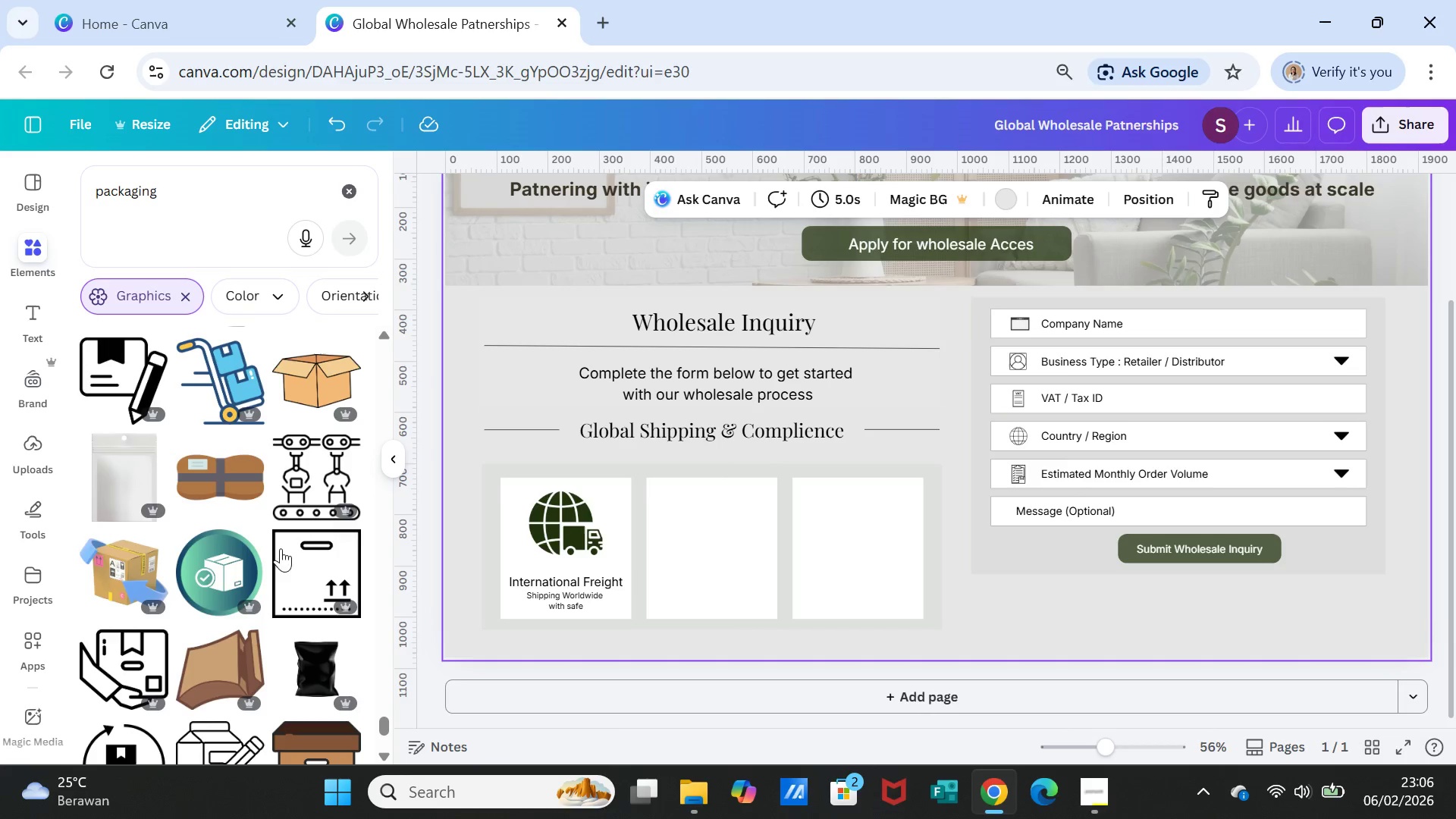 
wait(7.14)
 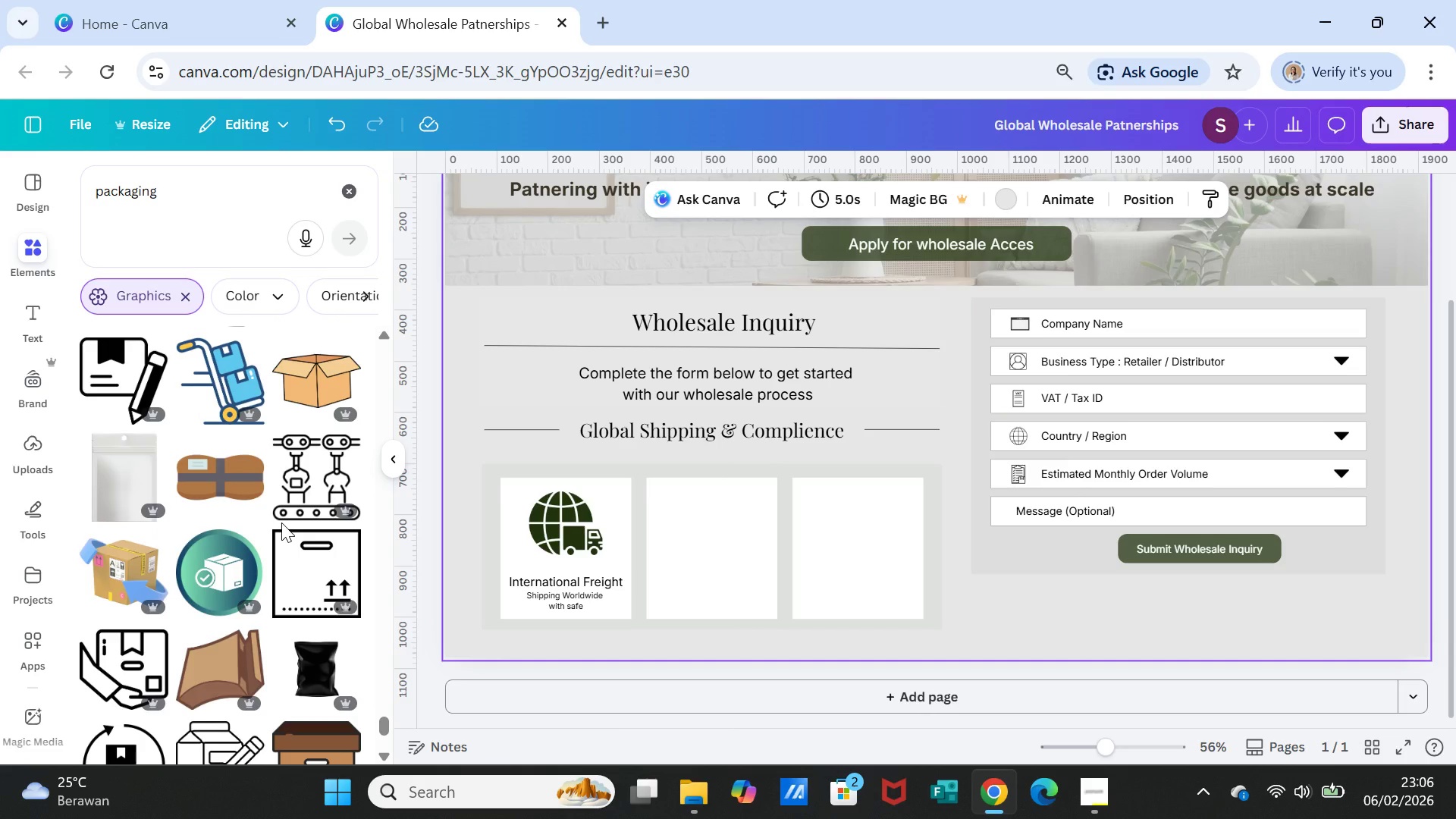 
scroll: coordinate [236, 613], scroll_direction: down, amount: 4.0
 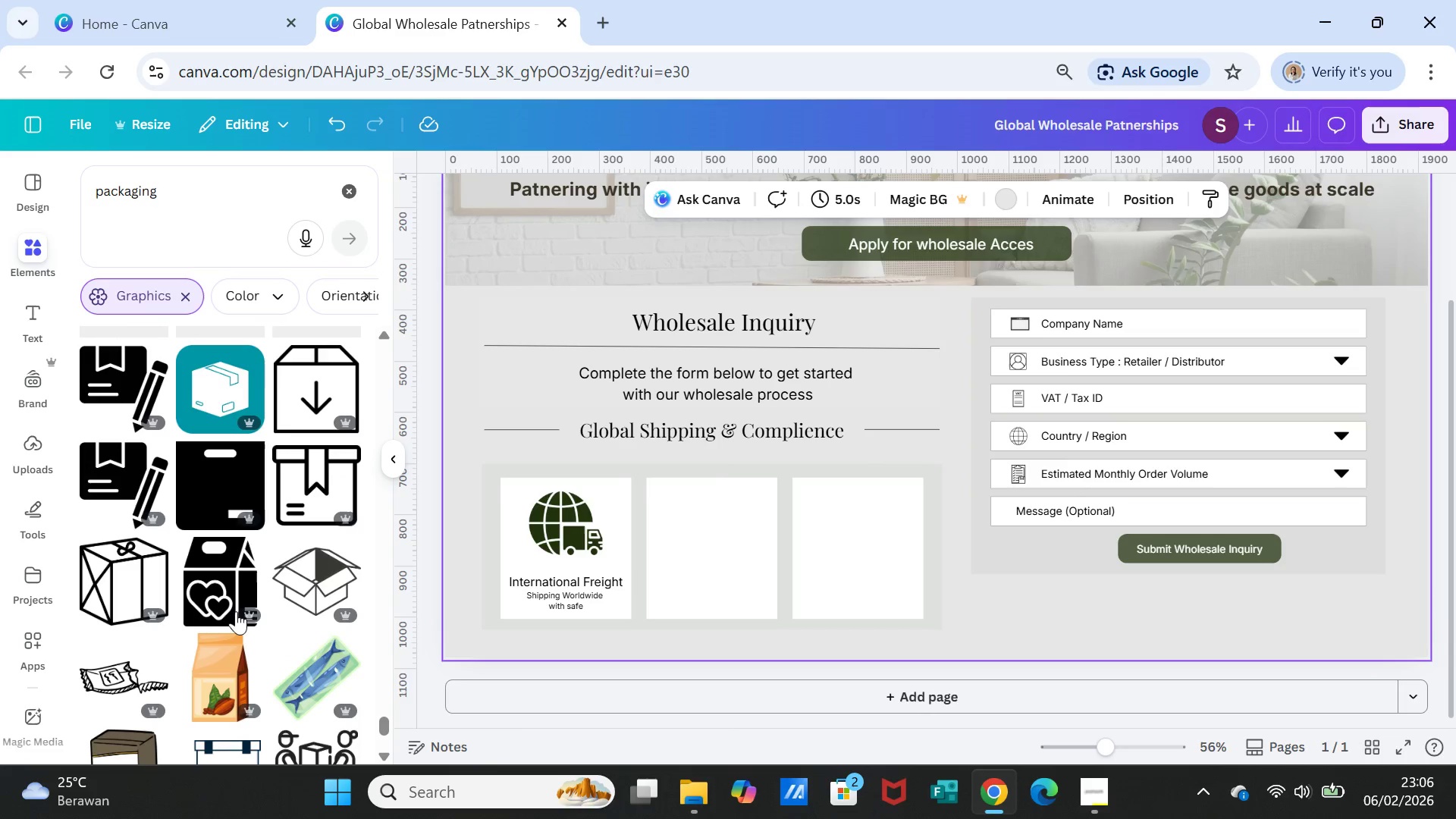 
scroll: coordinate [236, 611], scroll_direction: up, amount: 1.0
 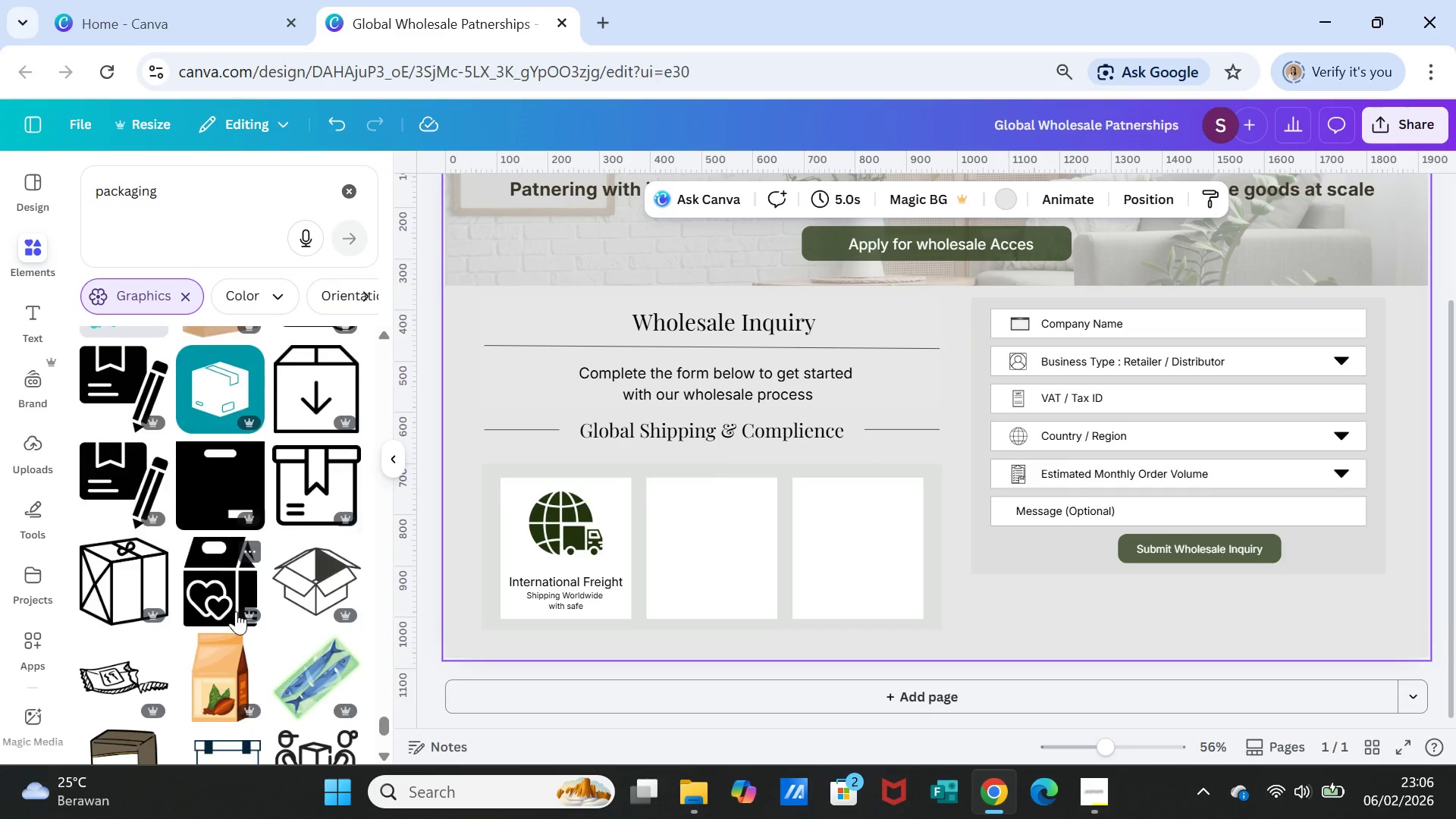 
scroll: coordinate [236, 611], scroll_direction: down, amount: 3.0
 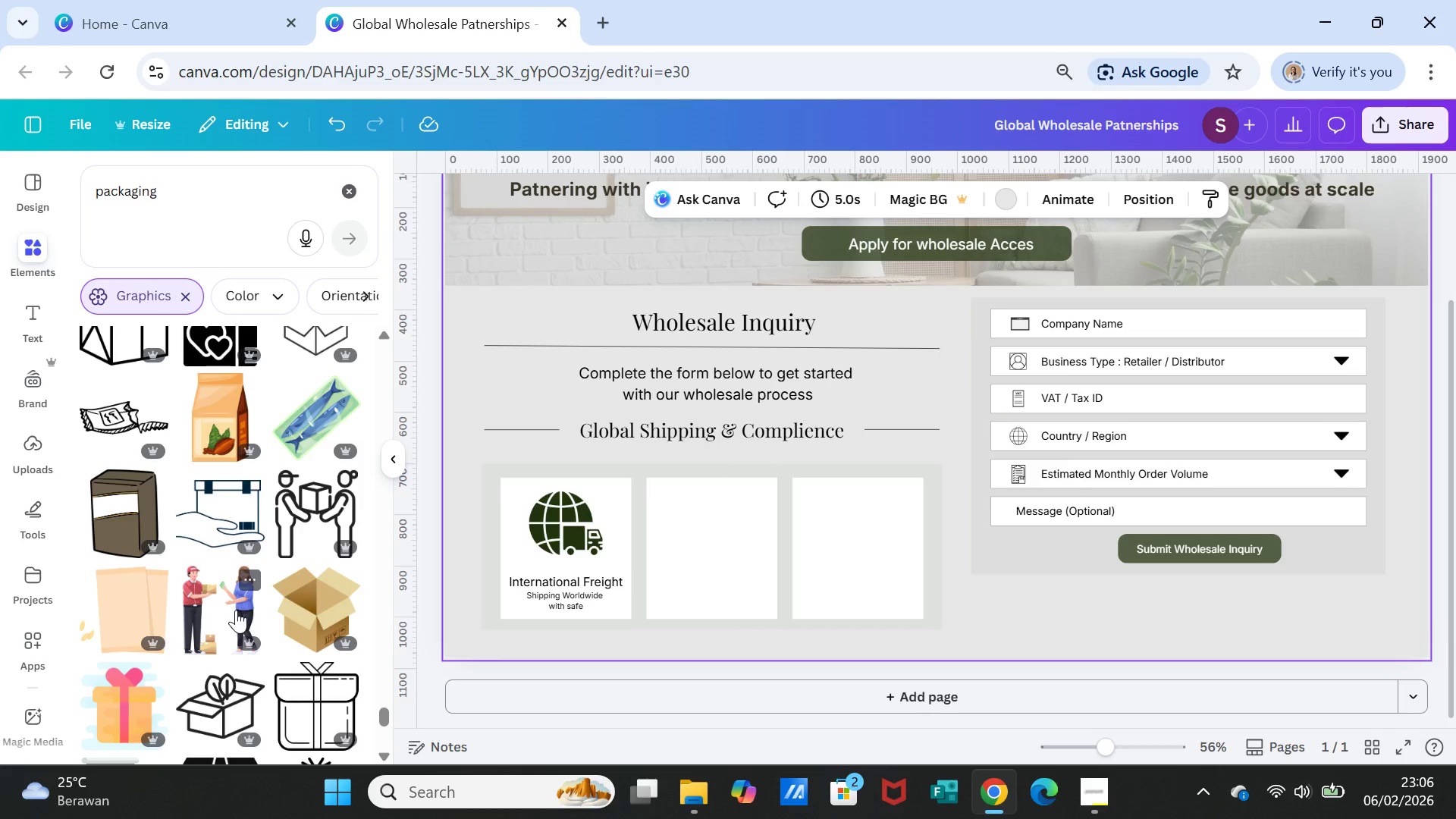 
scroll: coordinate [237, 606], scroll_direction: up, amount: 3.0
 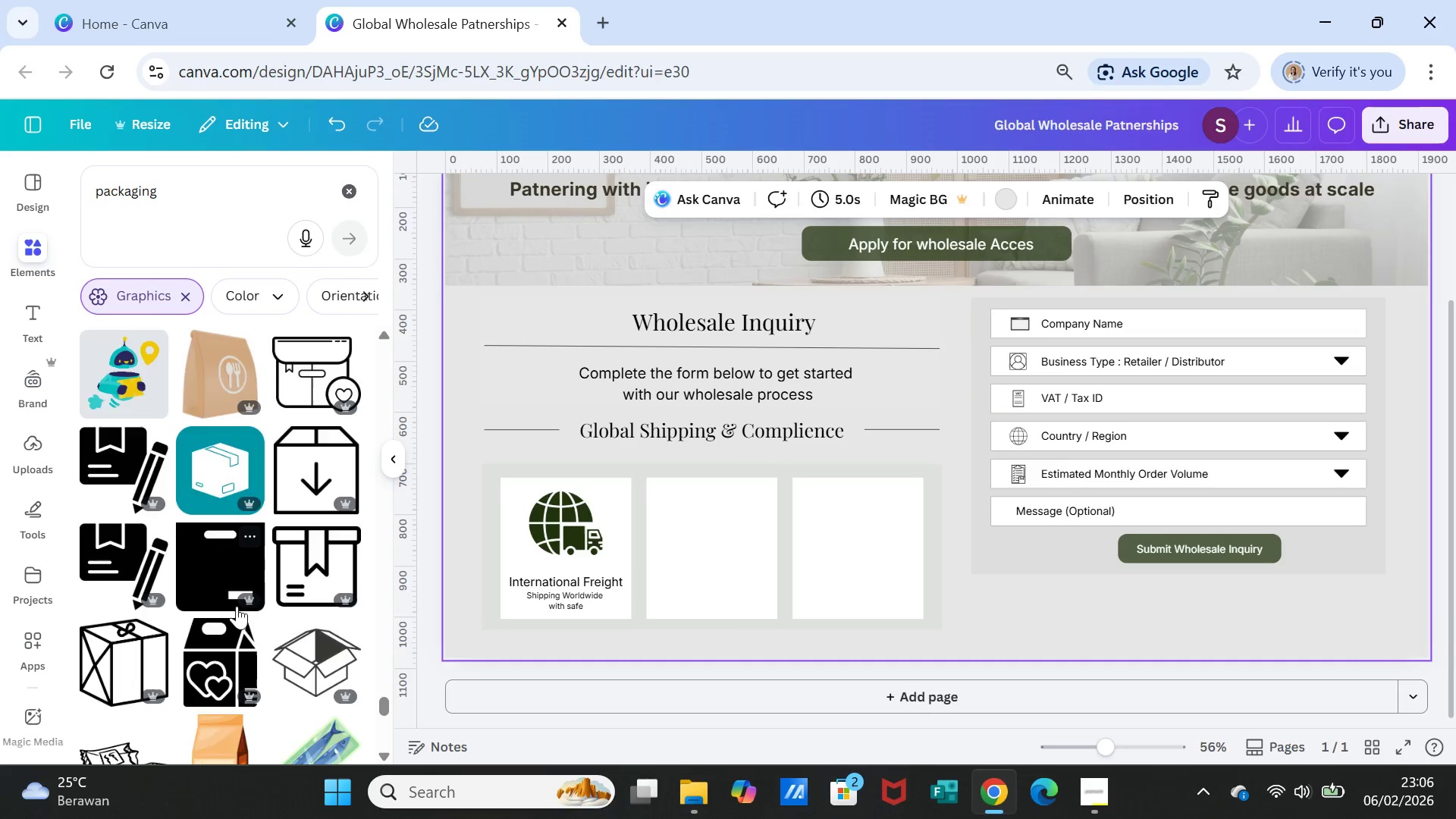 
scroll: coordinate [237, 598], scroll_direction: down, amount: 10.0
 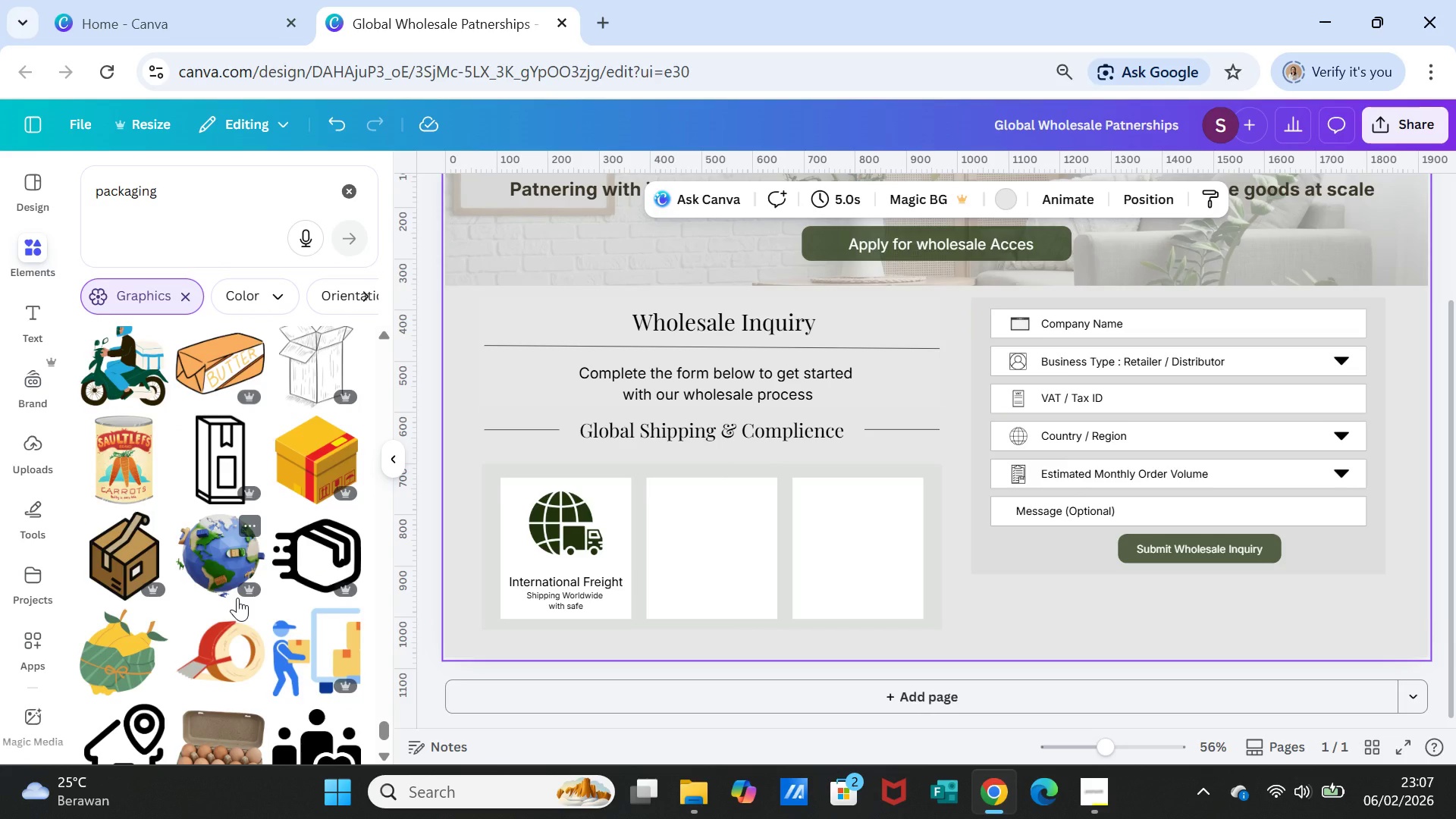 
scroll: coordinate [237, 598], scroll_direction: down, amount: 1.0
 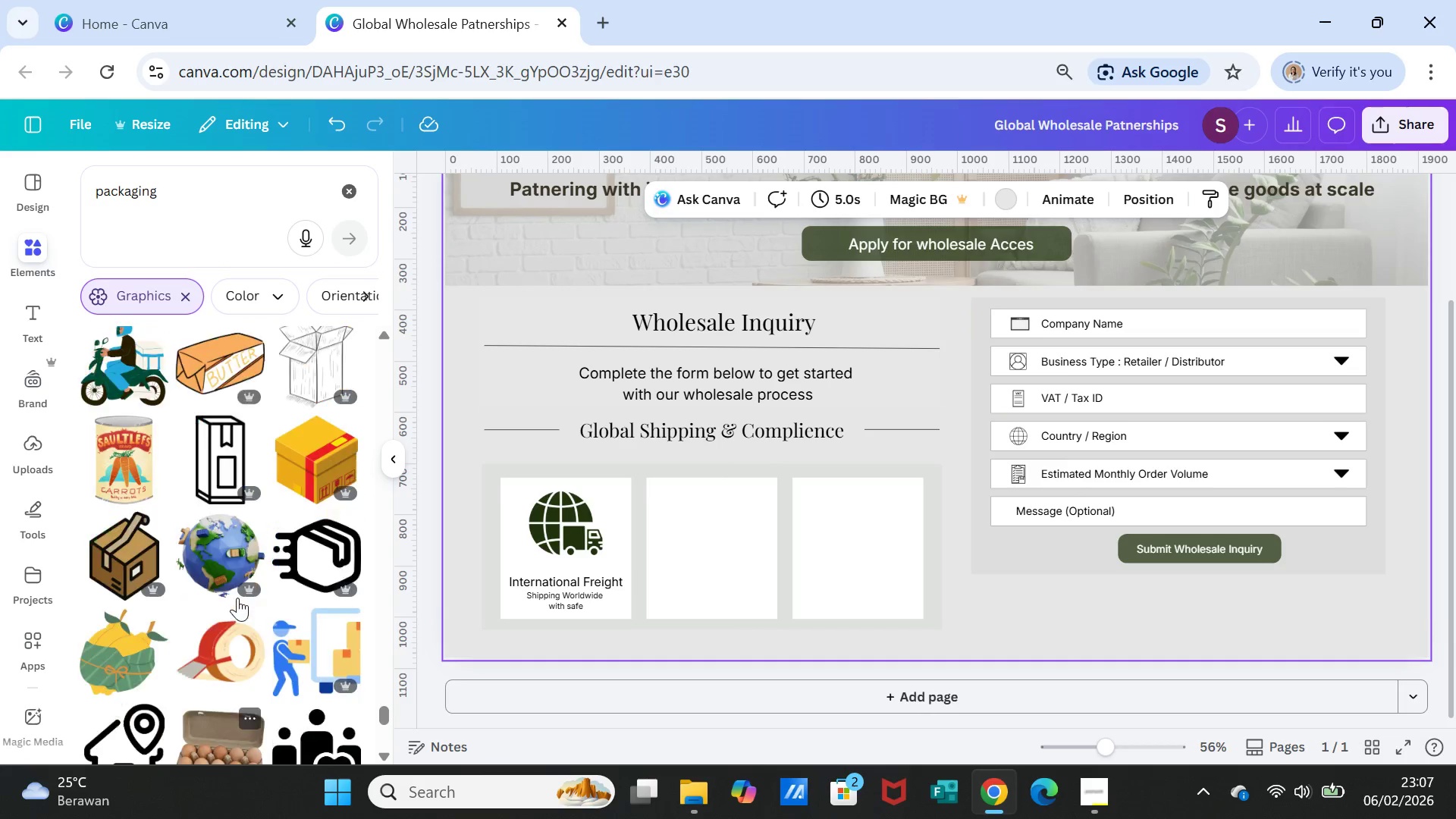 
scroll: coordinate [237, 598], scroll_direction: up, amount: 1.0
 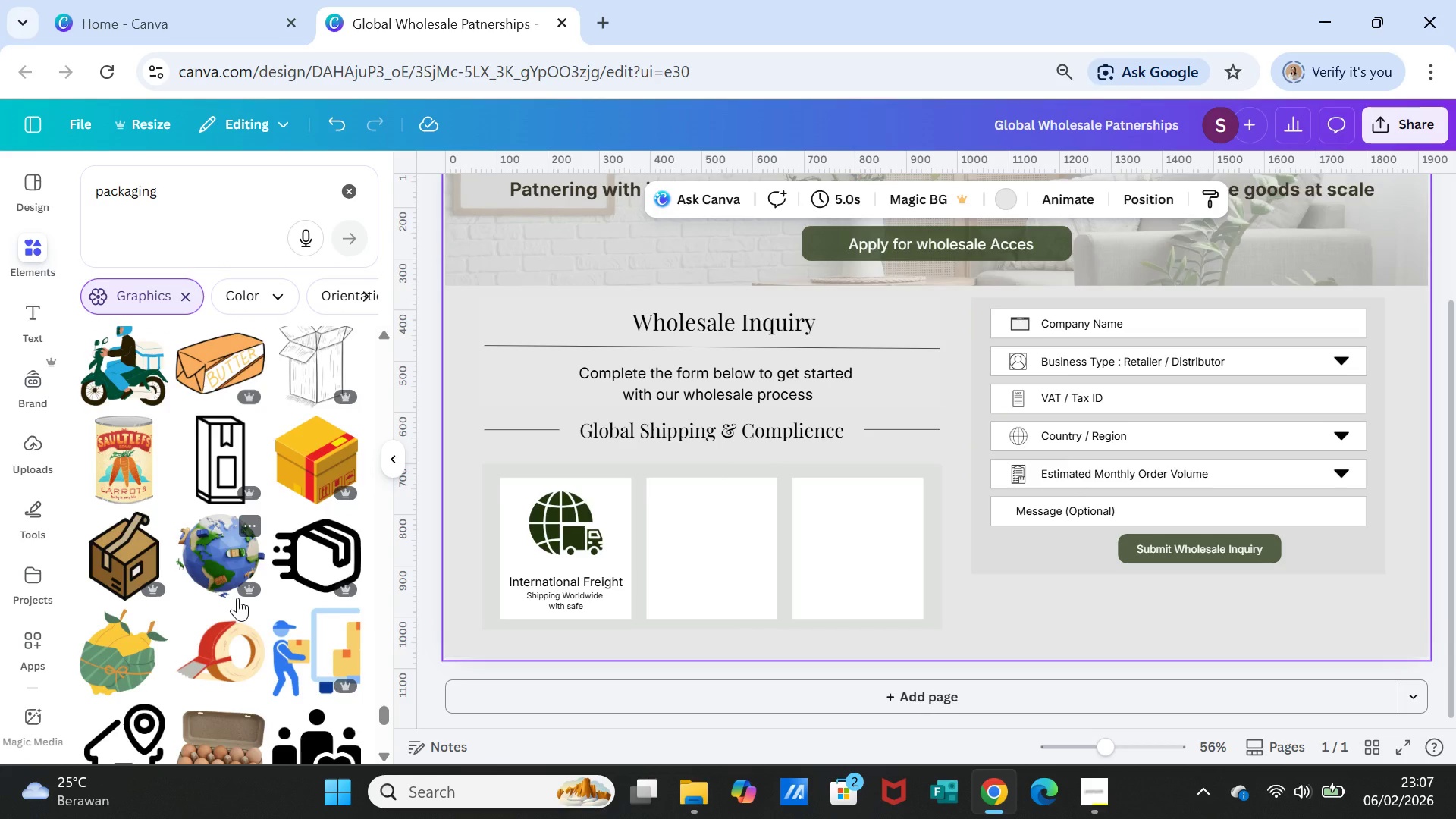 
scroll: coordinate [237, 598], scroll_direction: down, amount: 1.0
 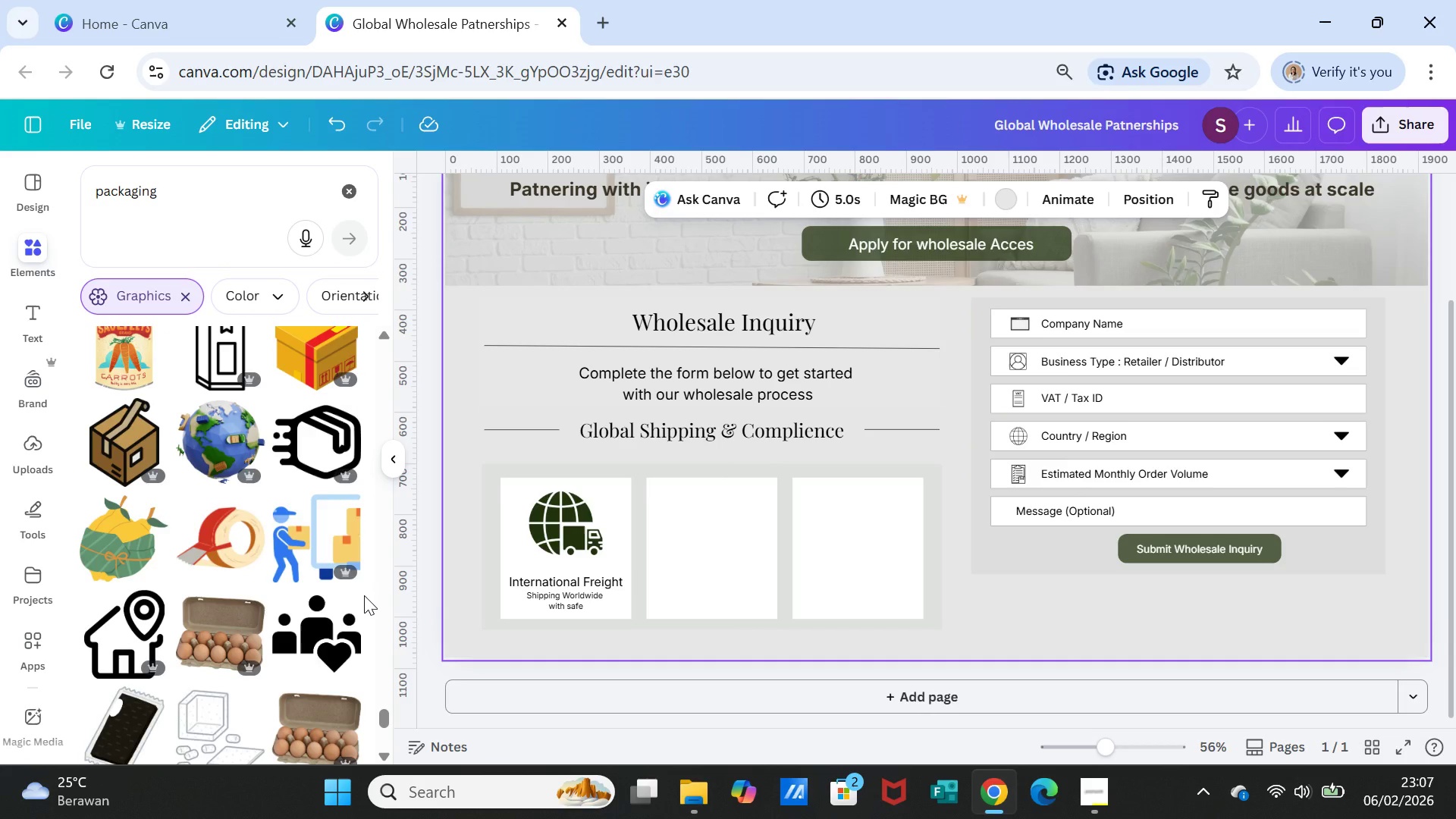 
wait(8.47)
 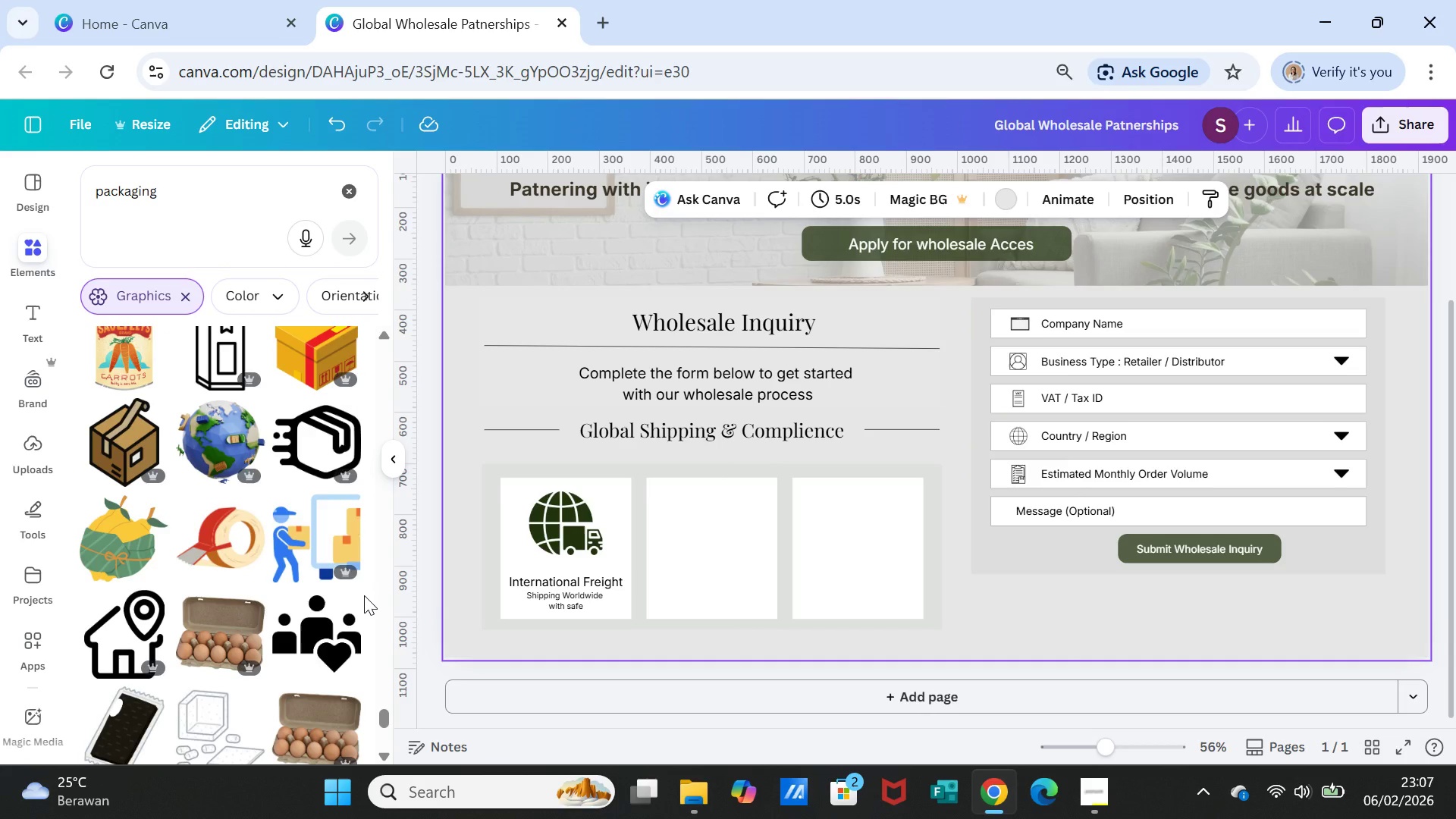 
scroll: coordinate [328, 579], scroll_direction: down, amount: 3.0
 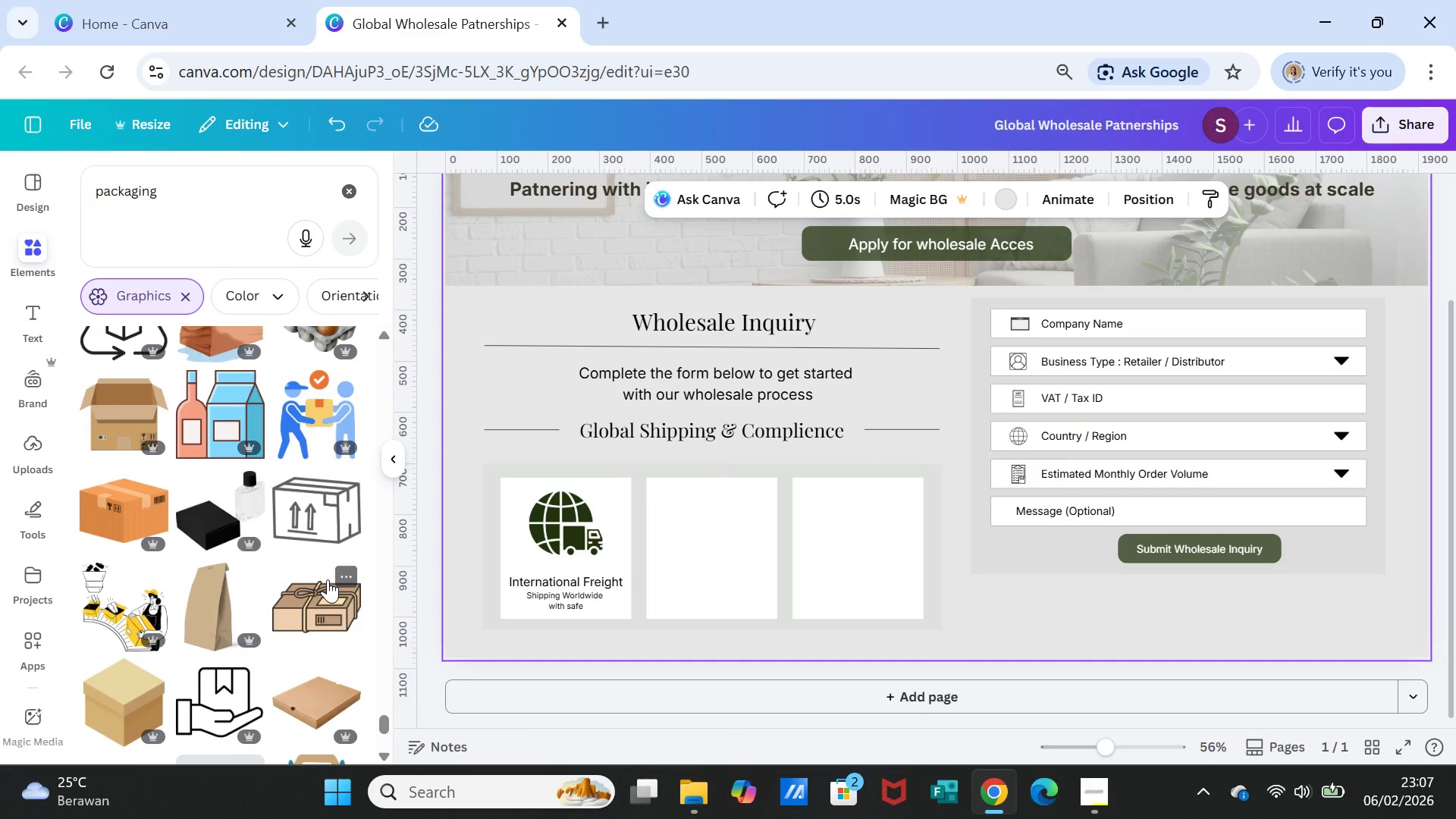 
wait(6.35)
 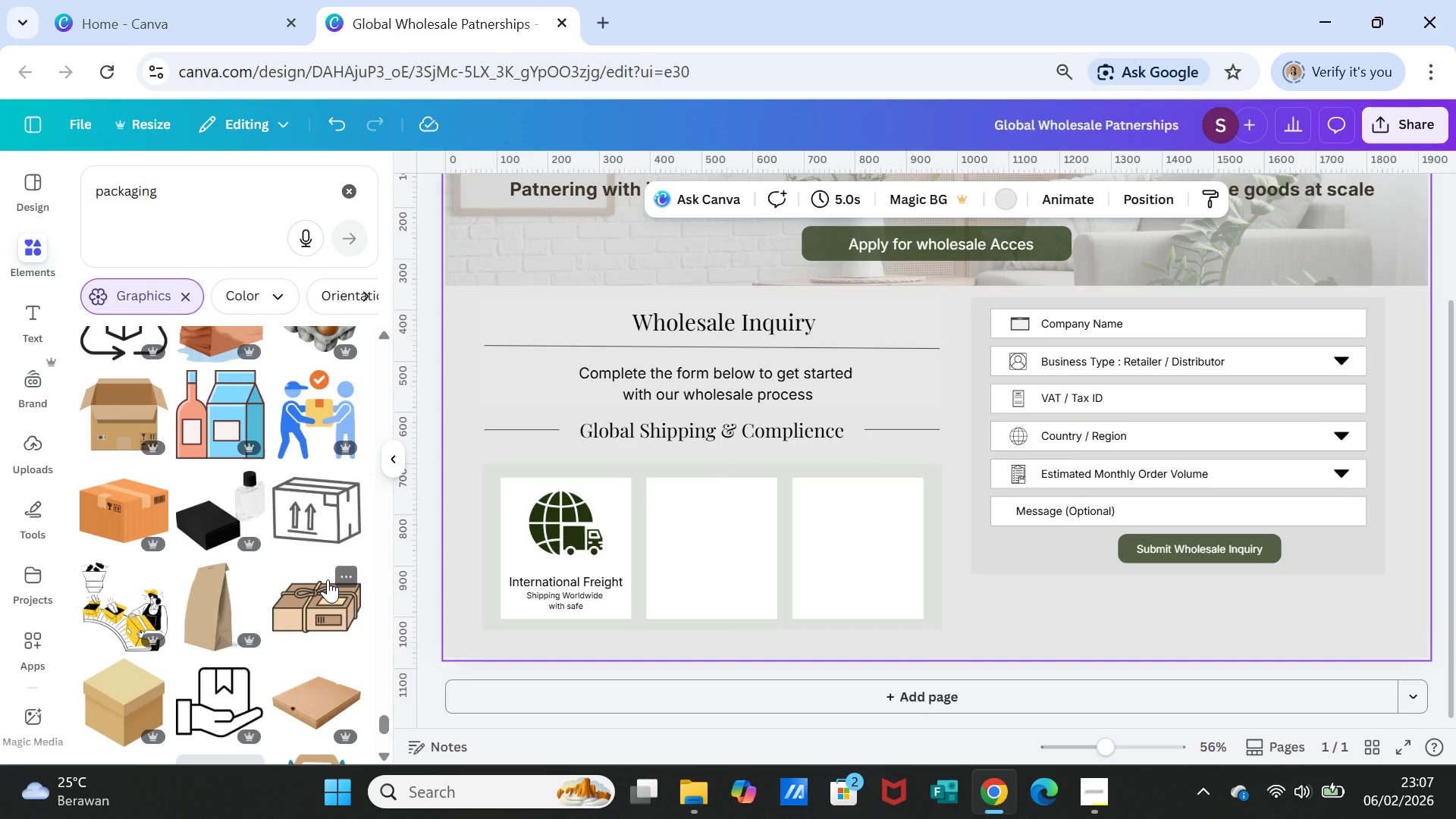 
scroll: coordinate [301, 549], scroll_direction: down, amount: 11.0
 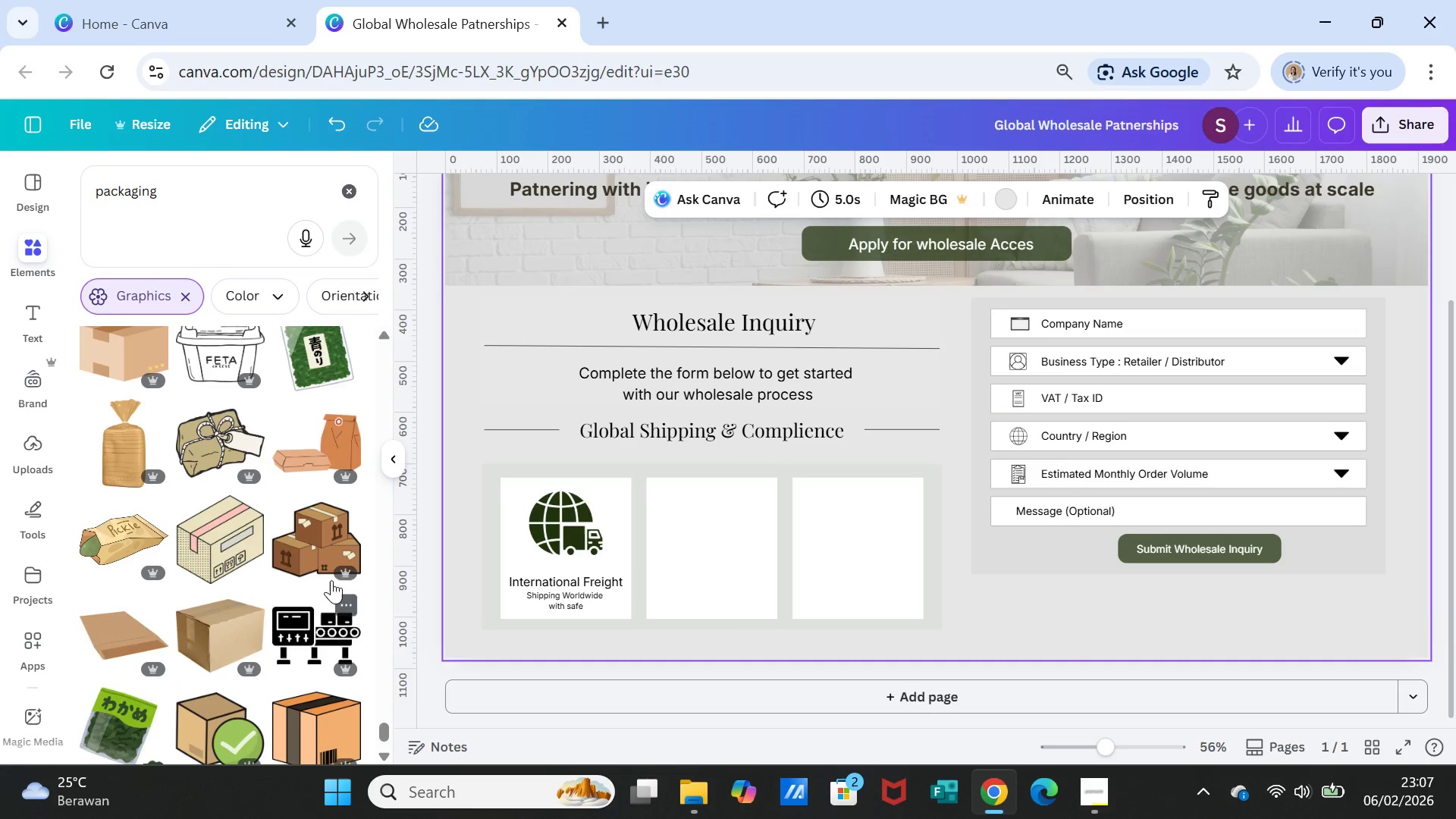 
left_click([305, 553])
 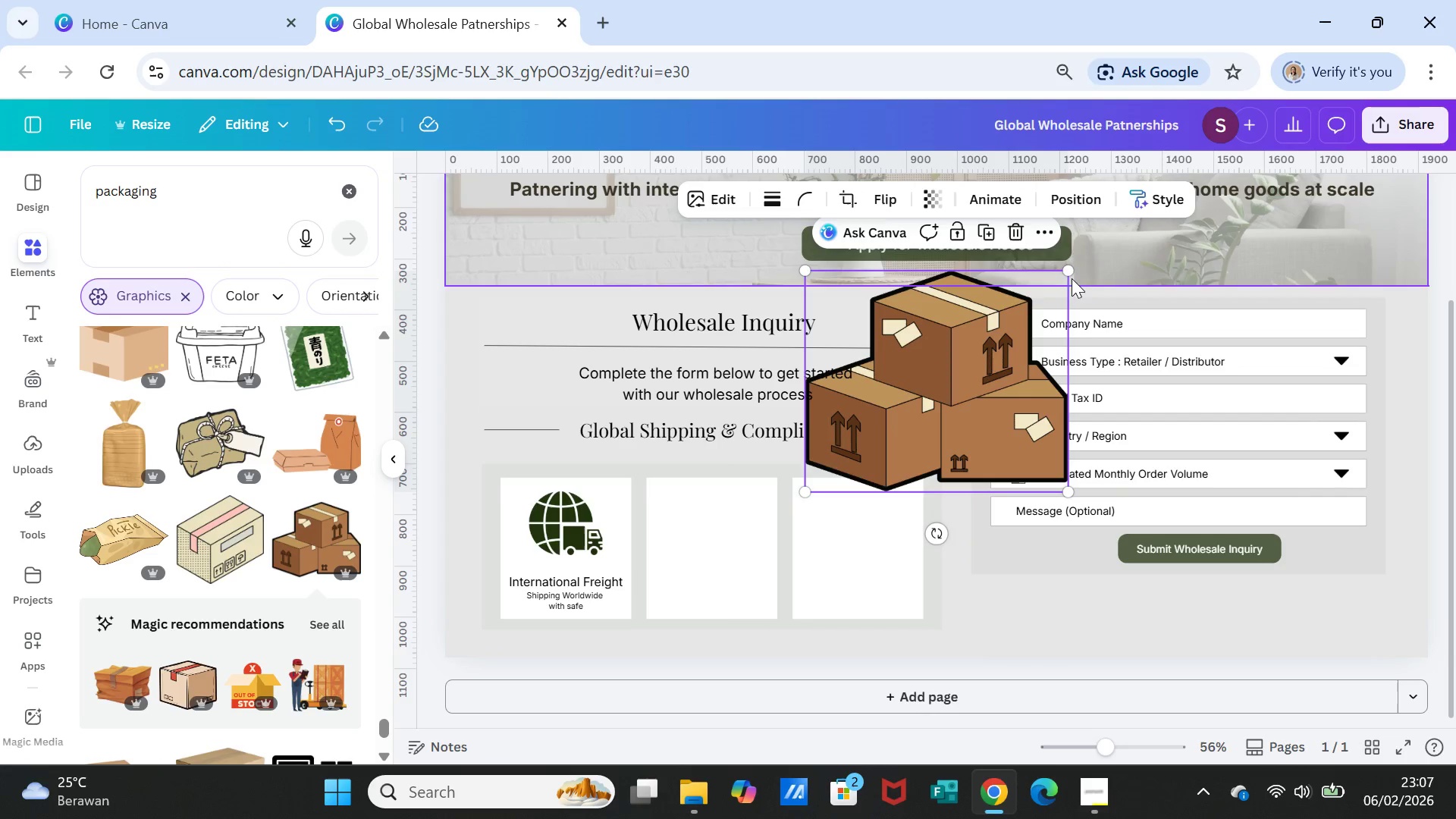 
left_click_drag(start_coordinate=[1068, 267], to_coordinate=[868, 396])
 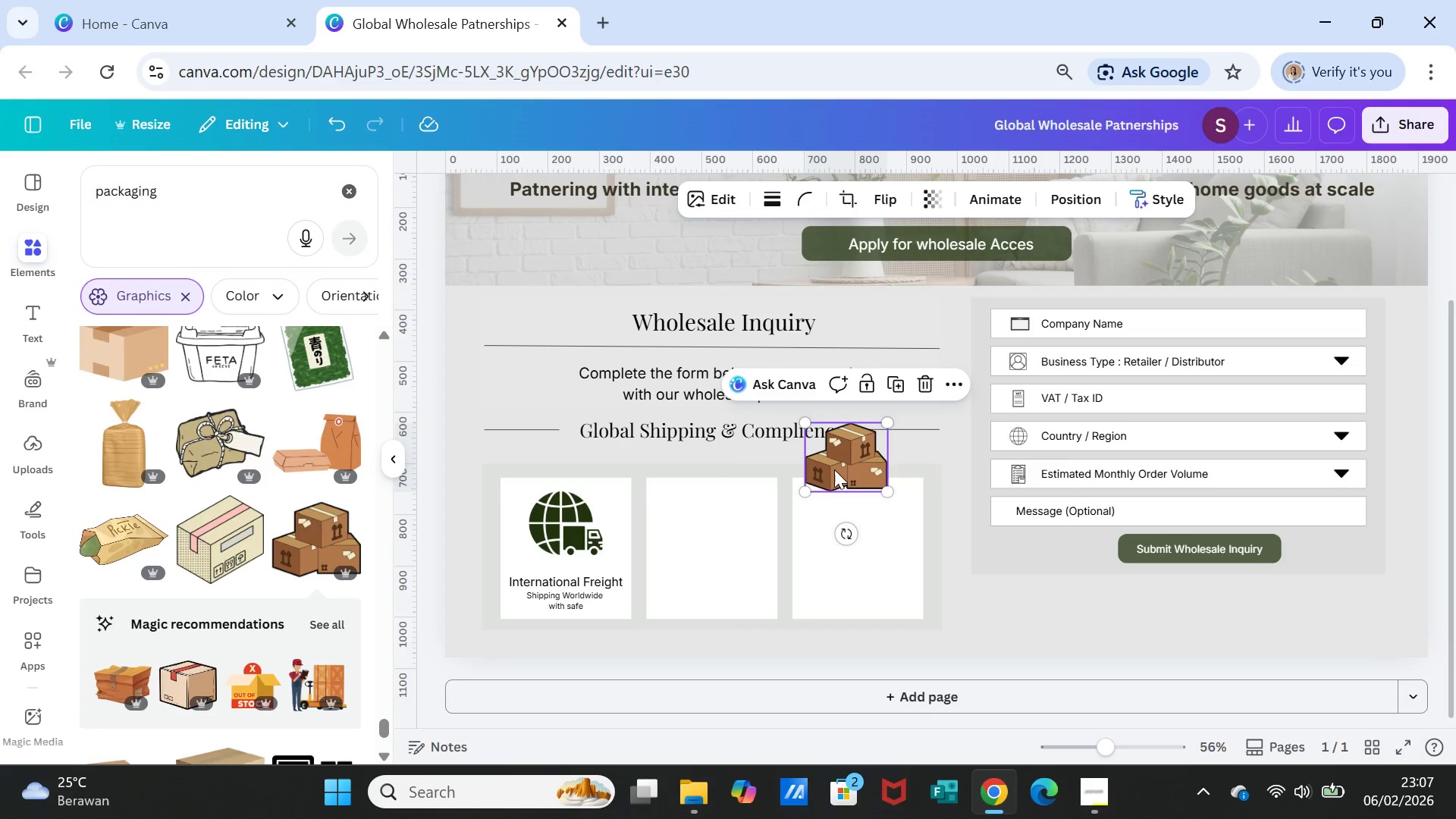 
left_click_drag(start_coordinate=[834, 469], to_coordinate=[698, 538])
 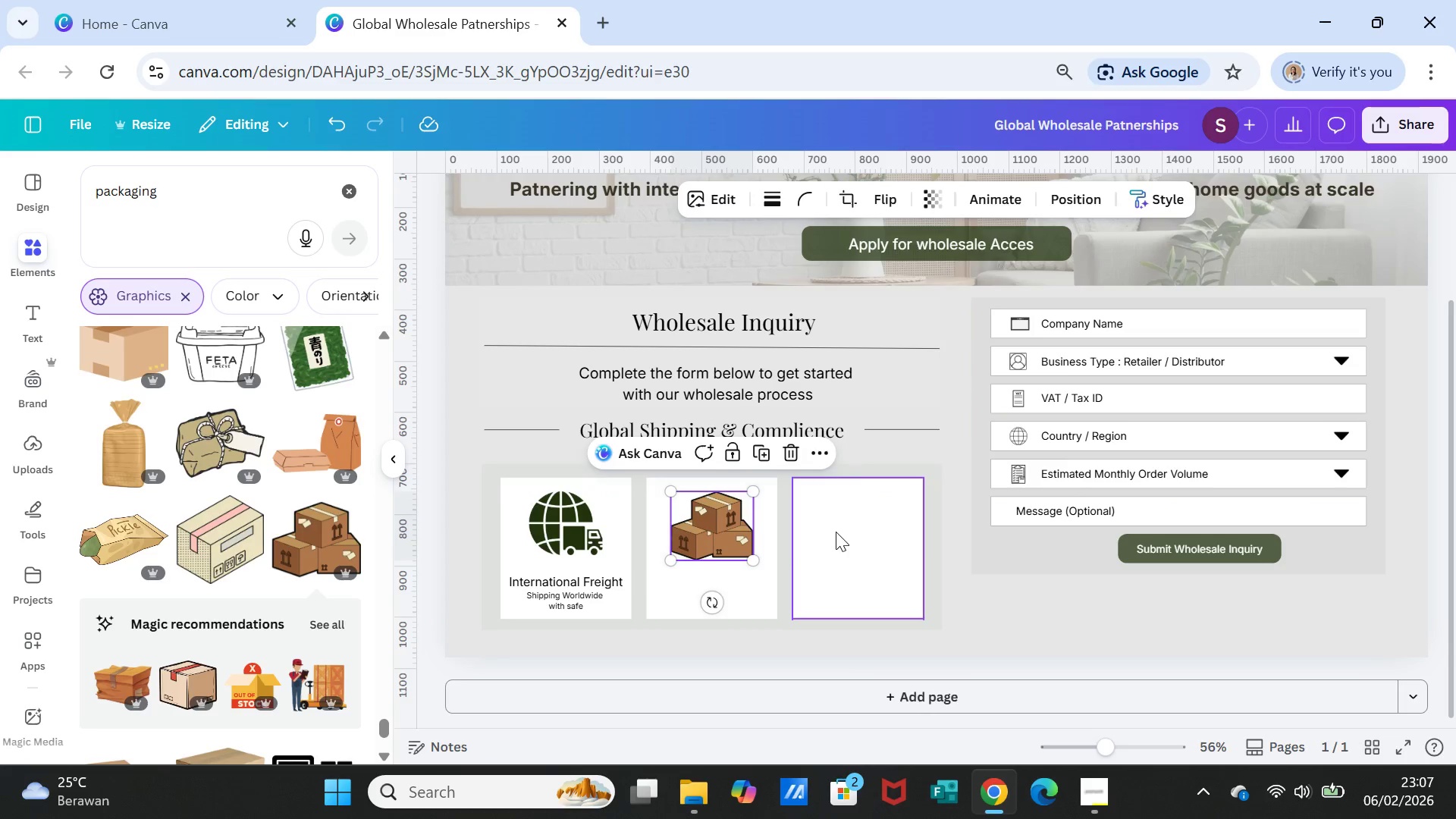 
left_click([836, 532])
 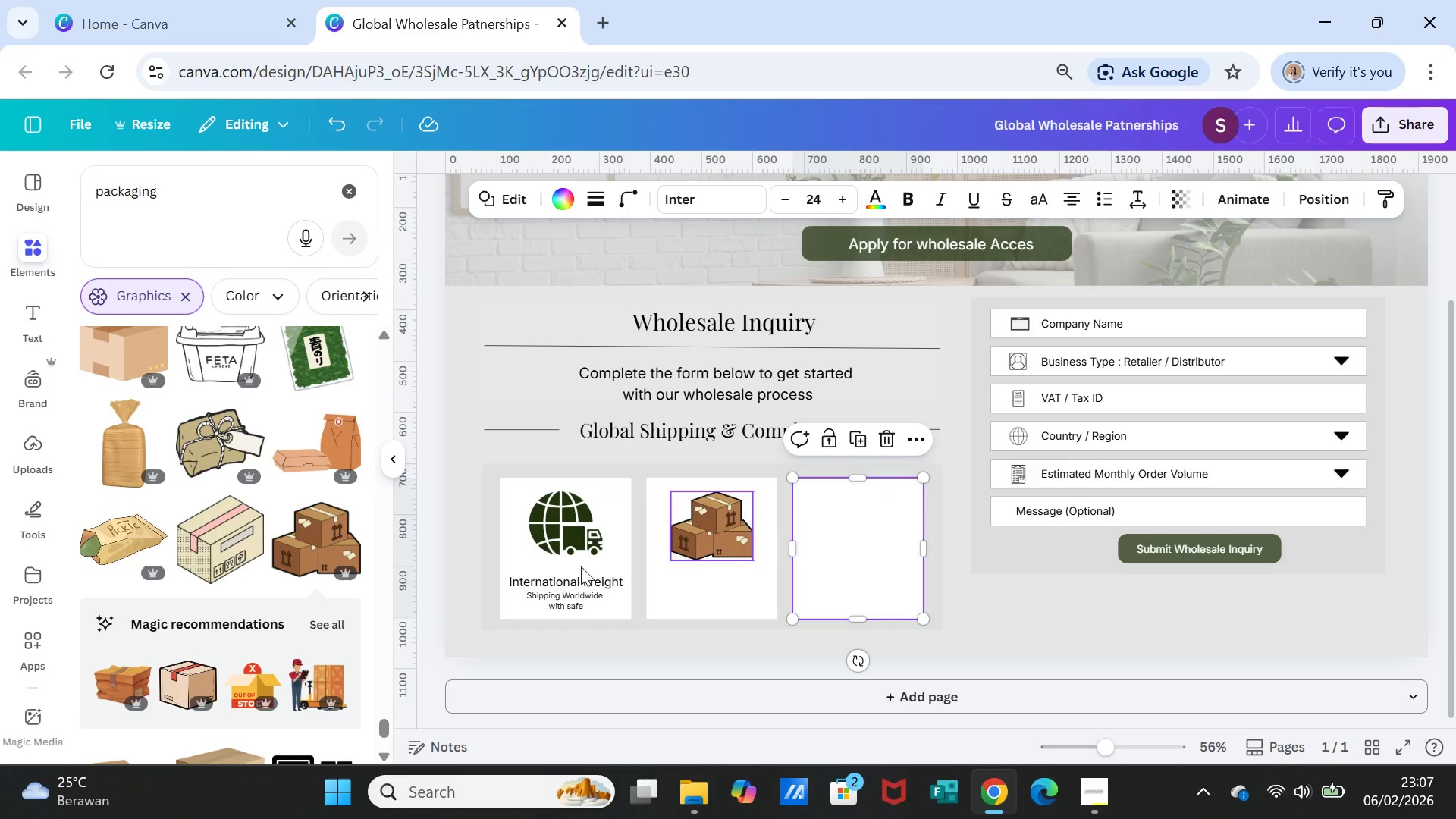 
left_click([550, 579])
 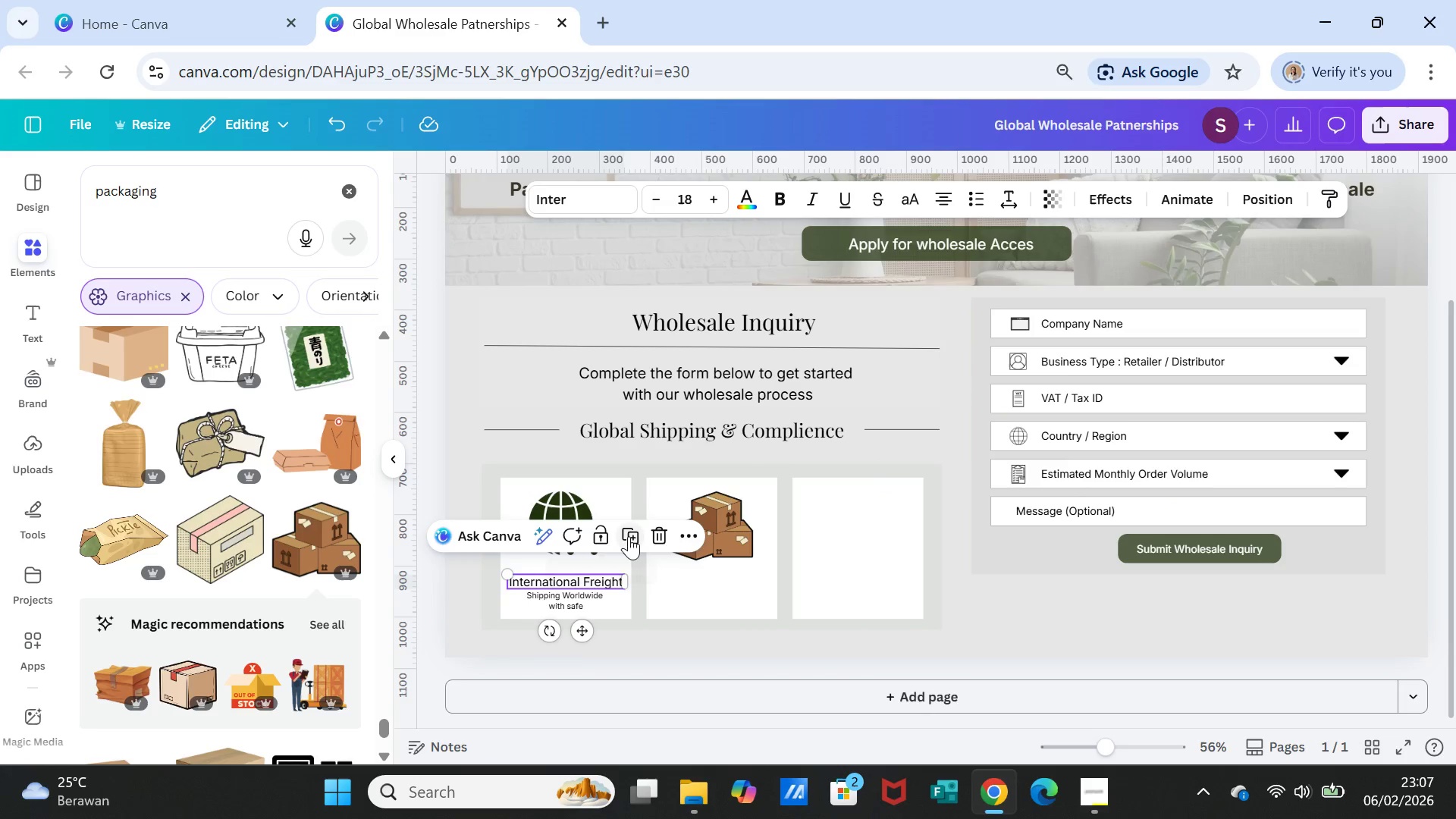 
left_click([631, 536])
 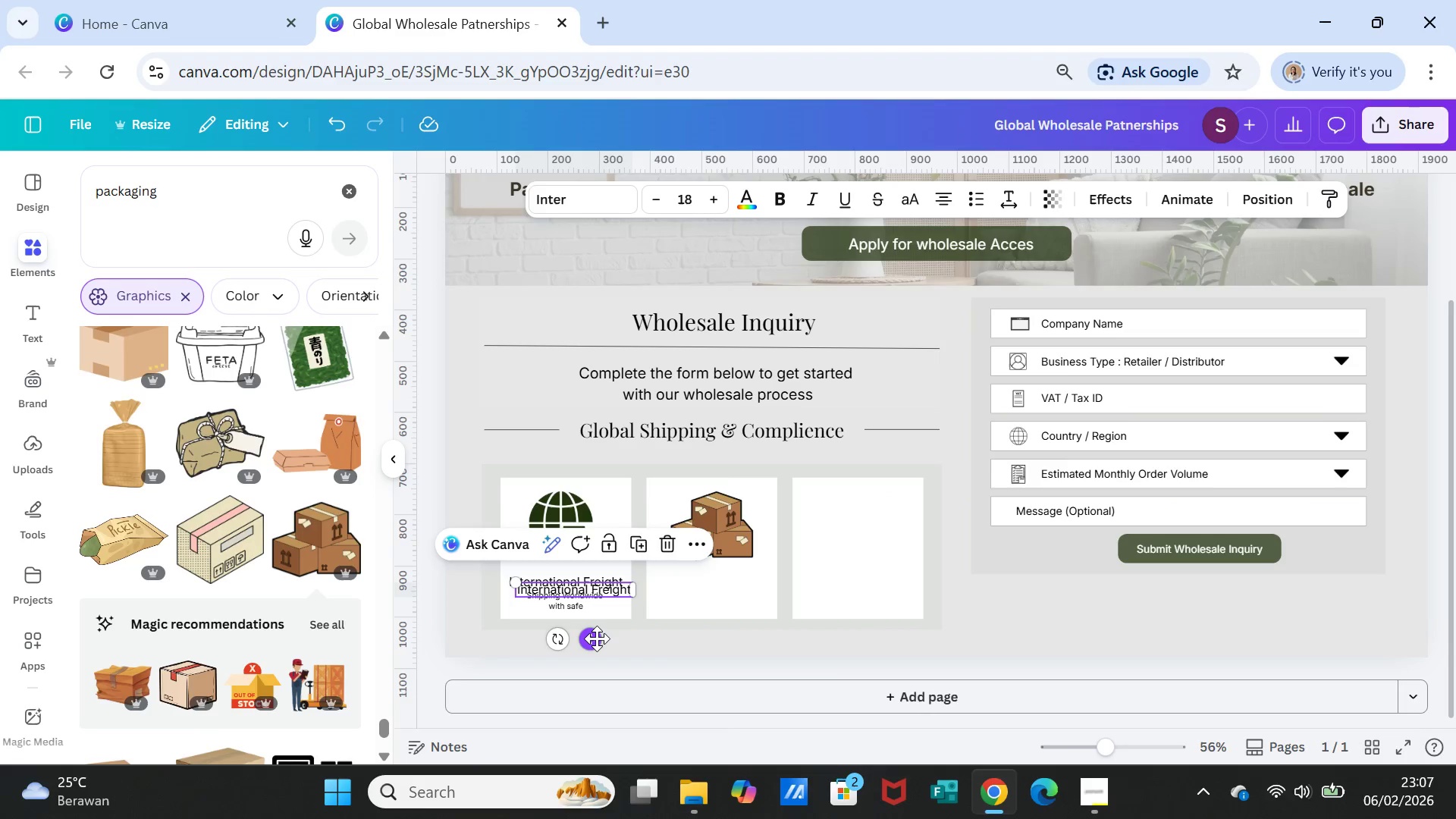 
left_click_drag(start_coordinate=[597, 639], to_coordinate=[738, 634])
 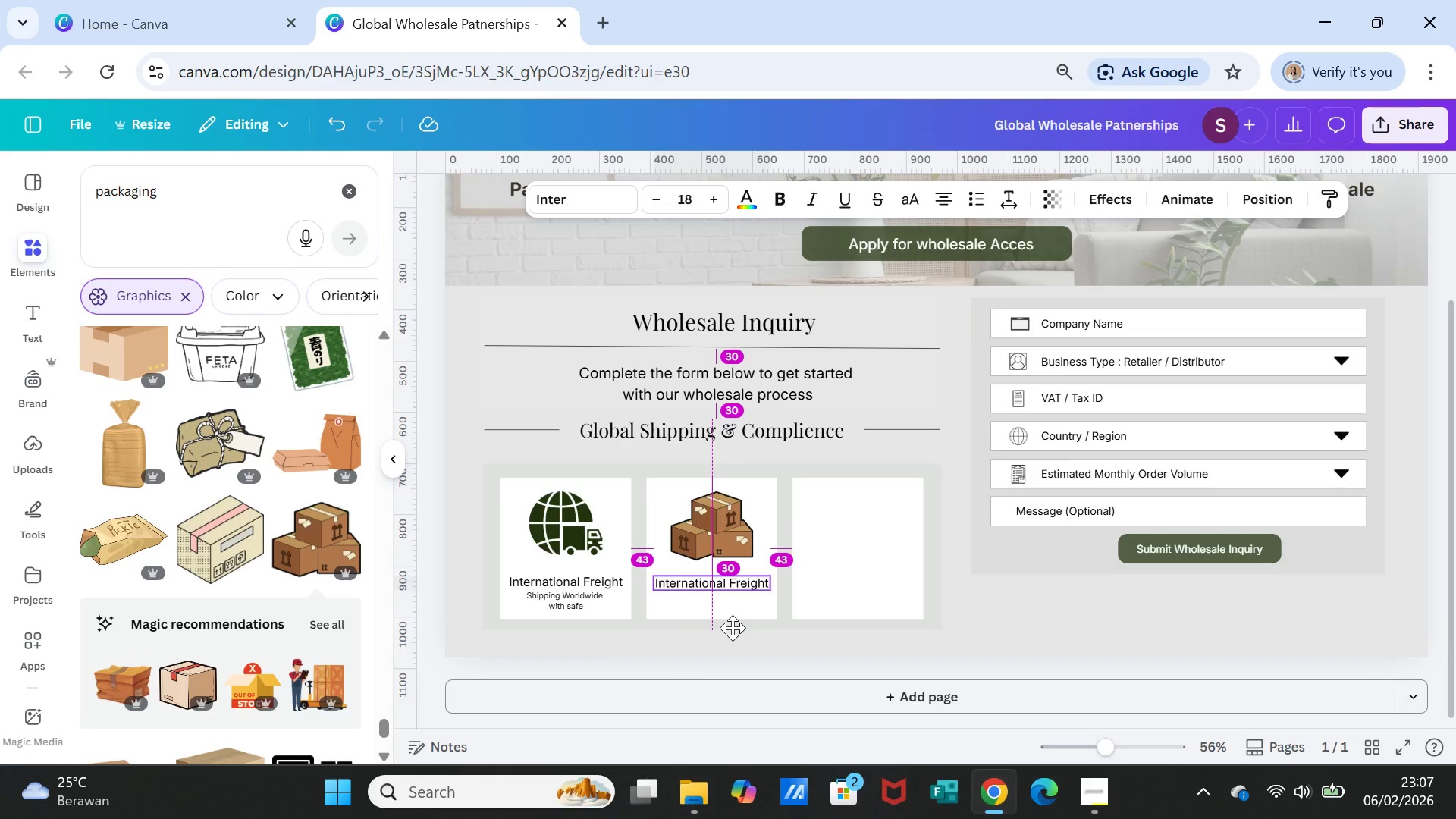 
wait(5.66)
 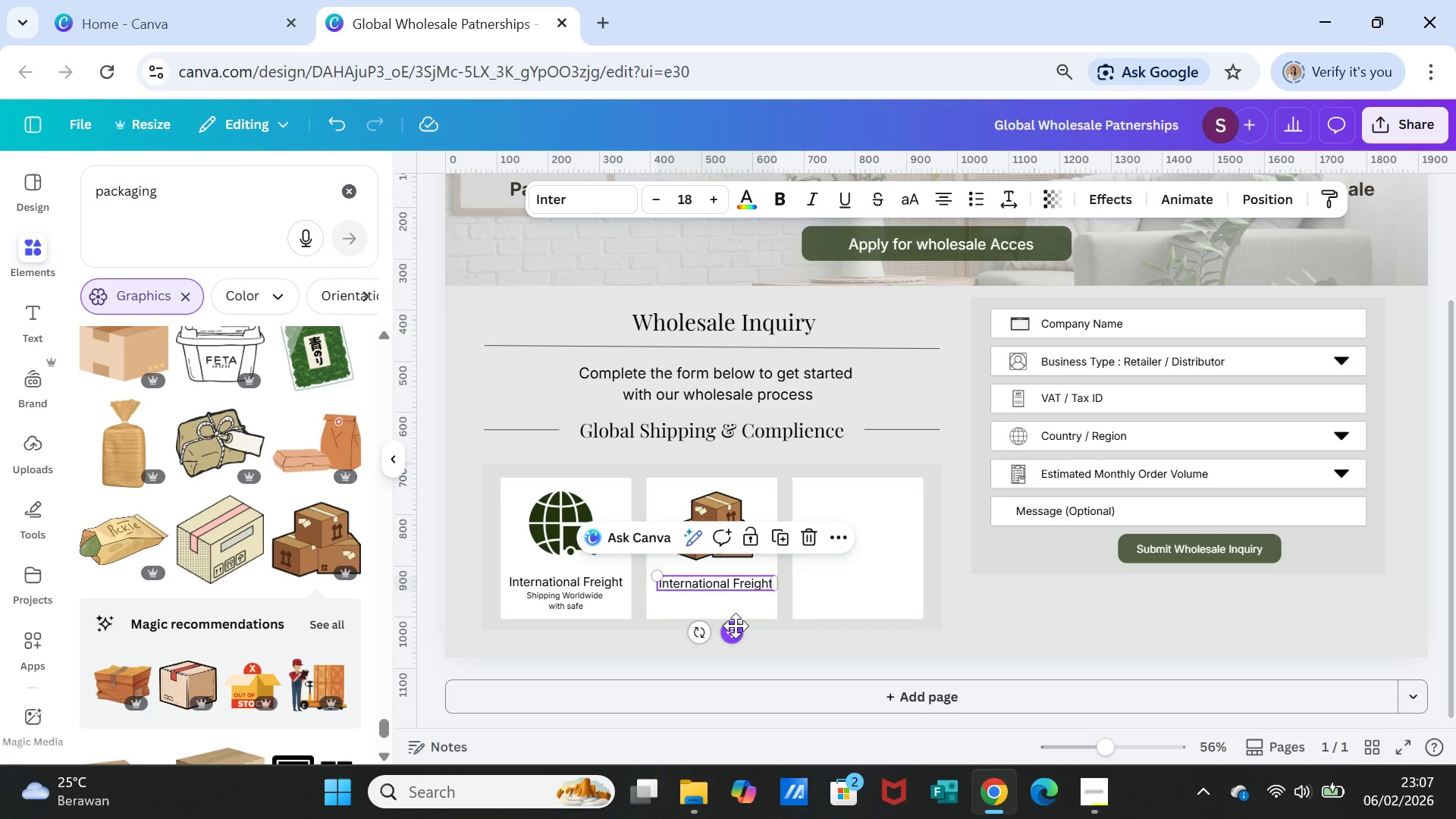 
double_click([735, 585])
 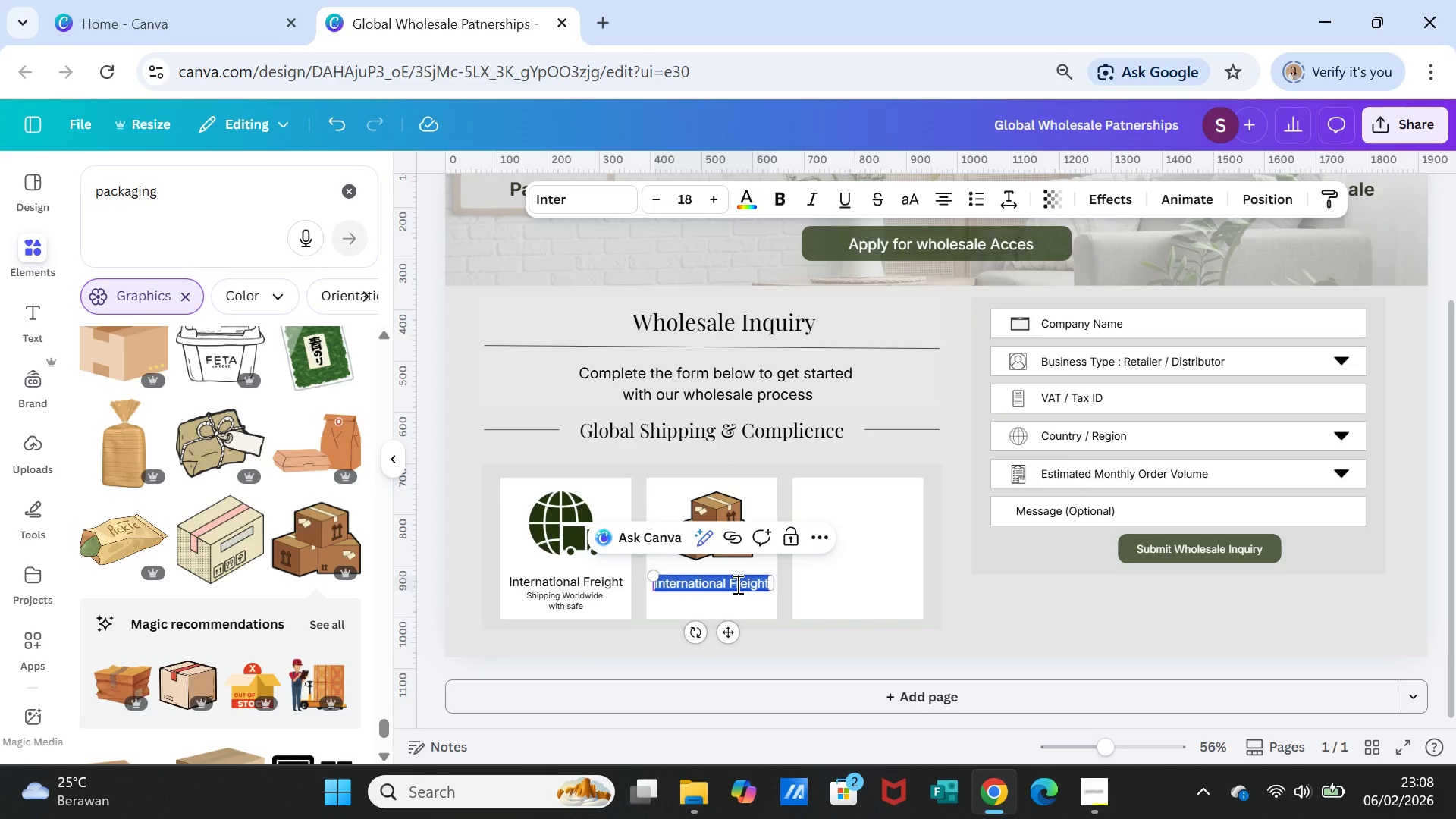 
type(Export)
 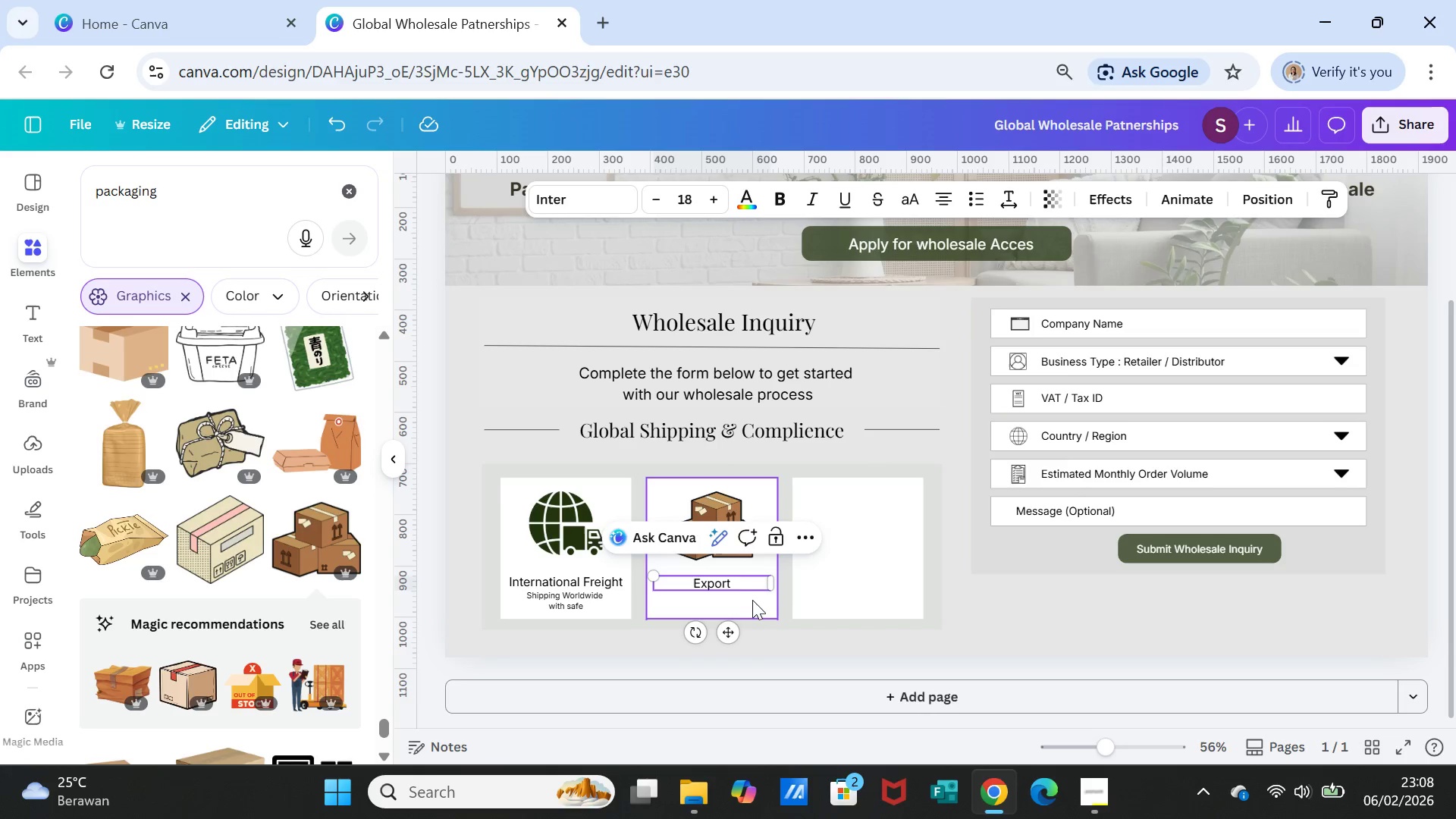 
type( Packaging)
 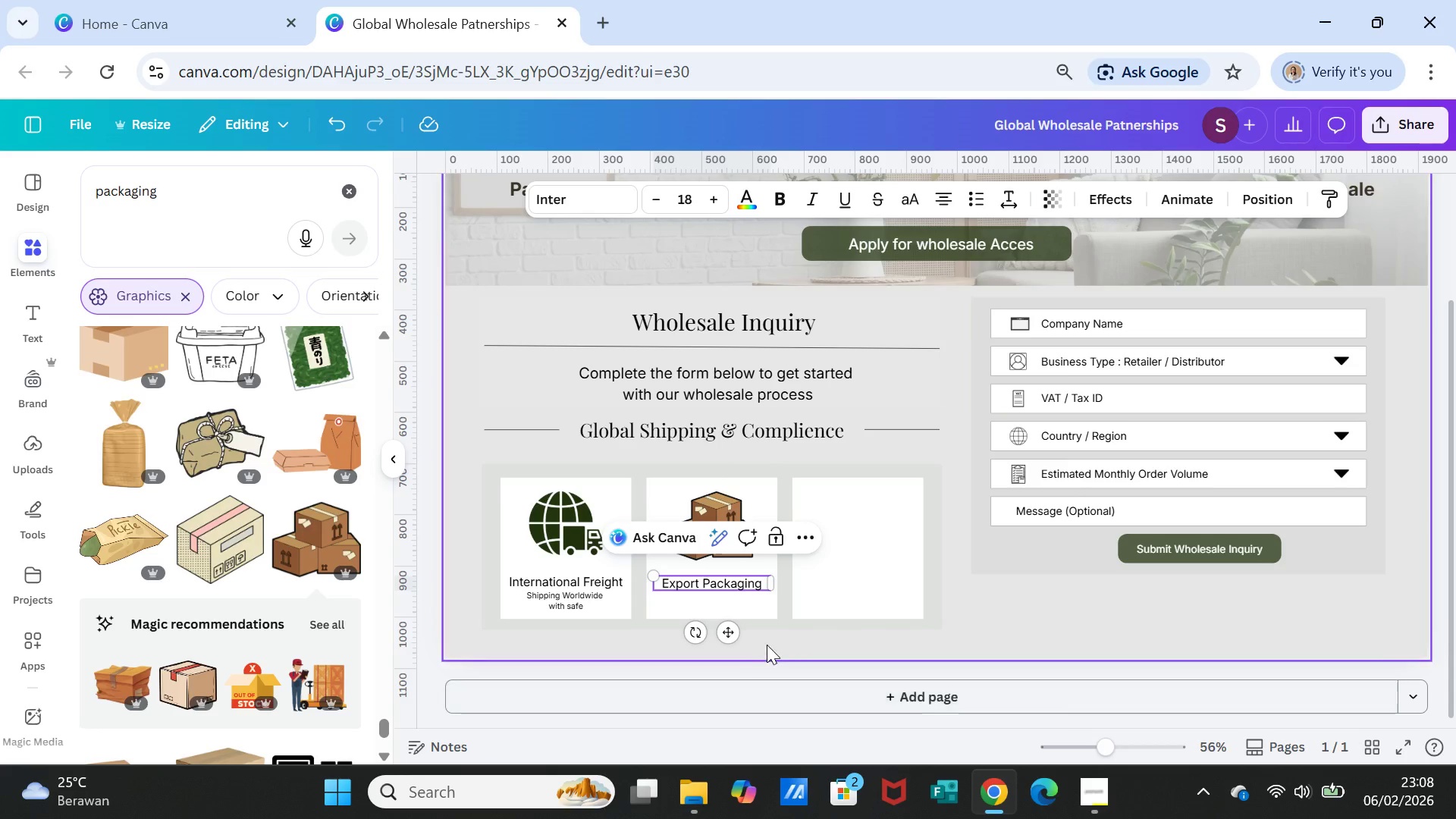 
left_click([777, 659])
 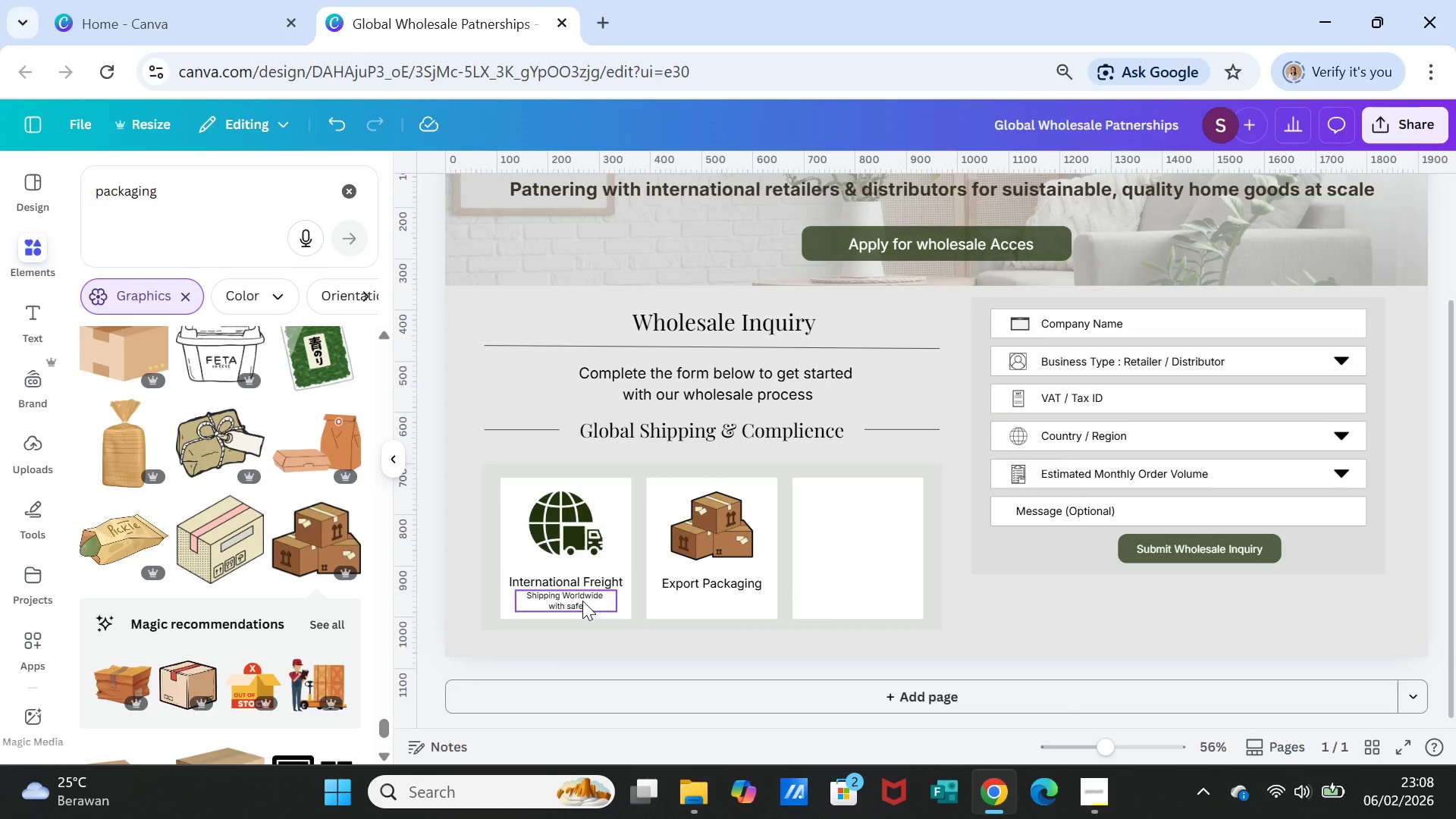 
left_click([582, 601])
 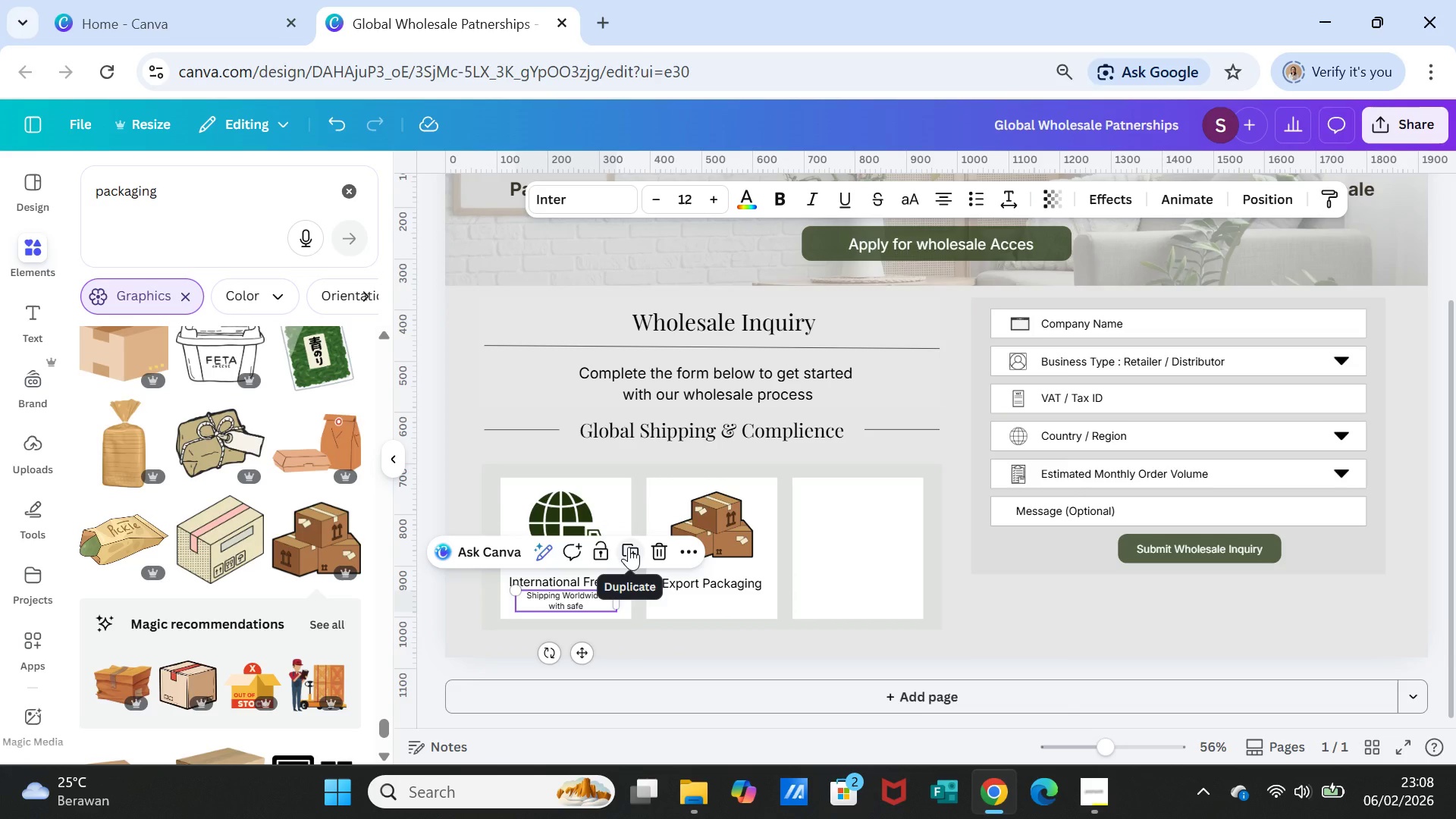 
left_click([629, 547])
 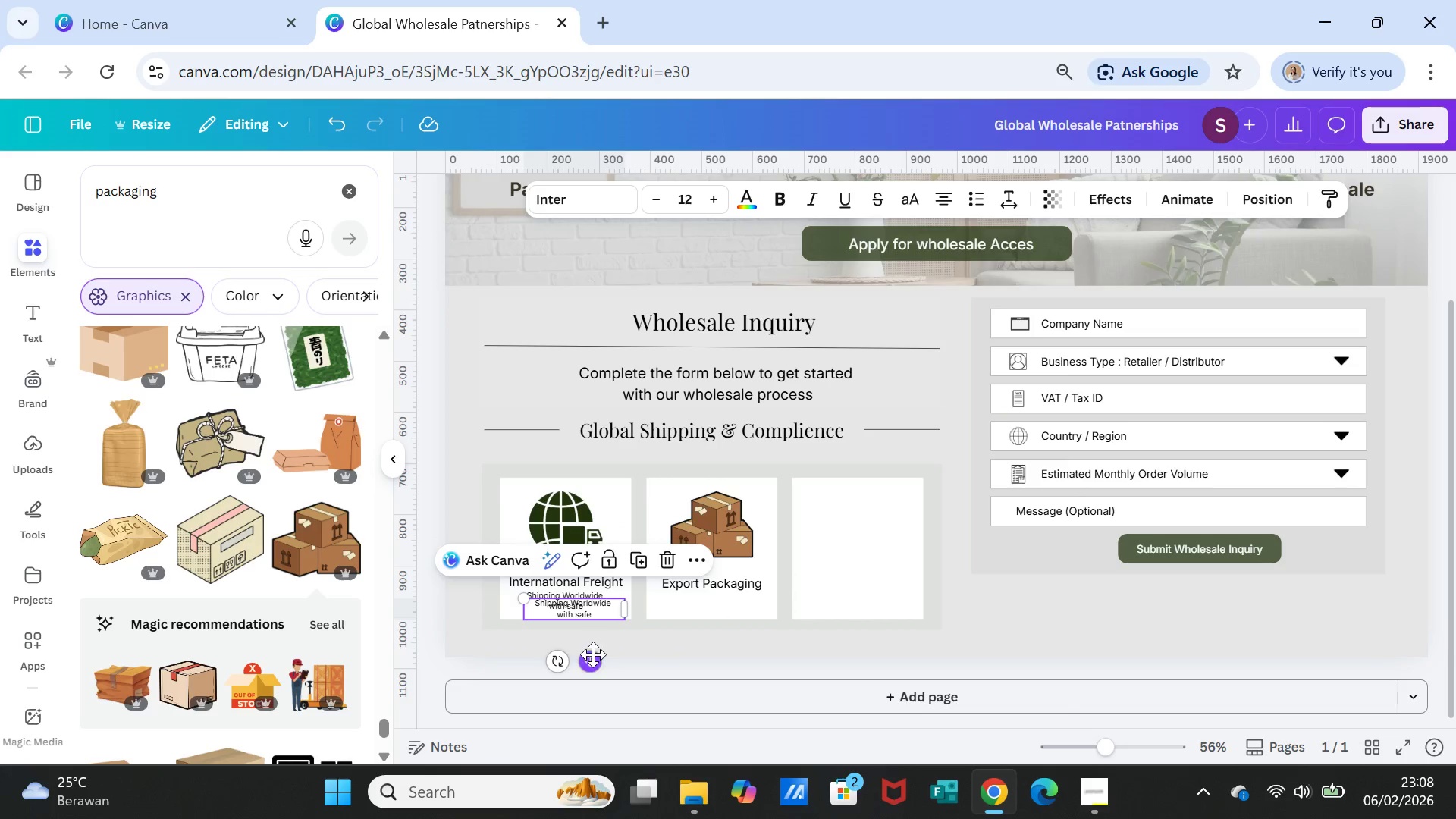 
left_click_drag(start_coordinate=[593, 657], to_coordinate=[727, 650])
 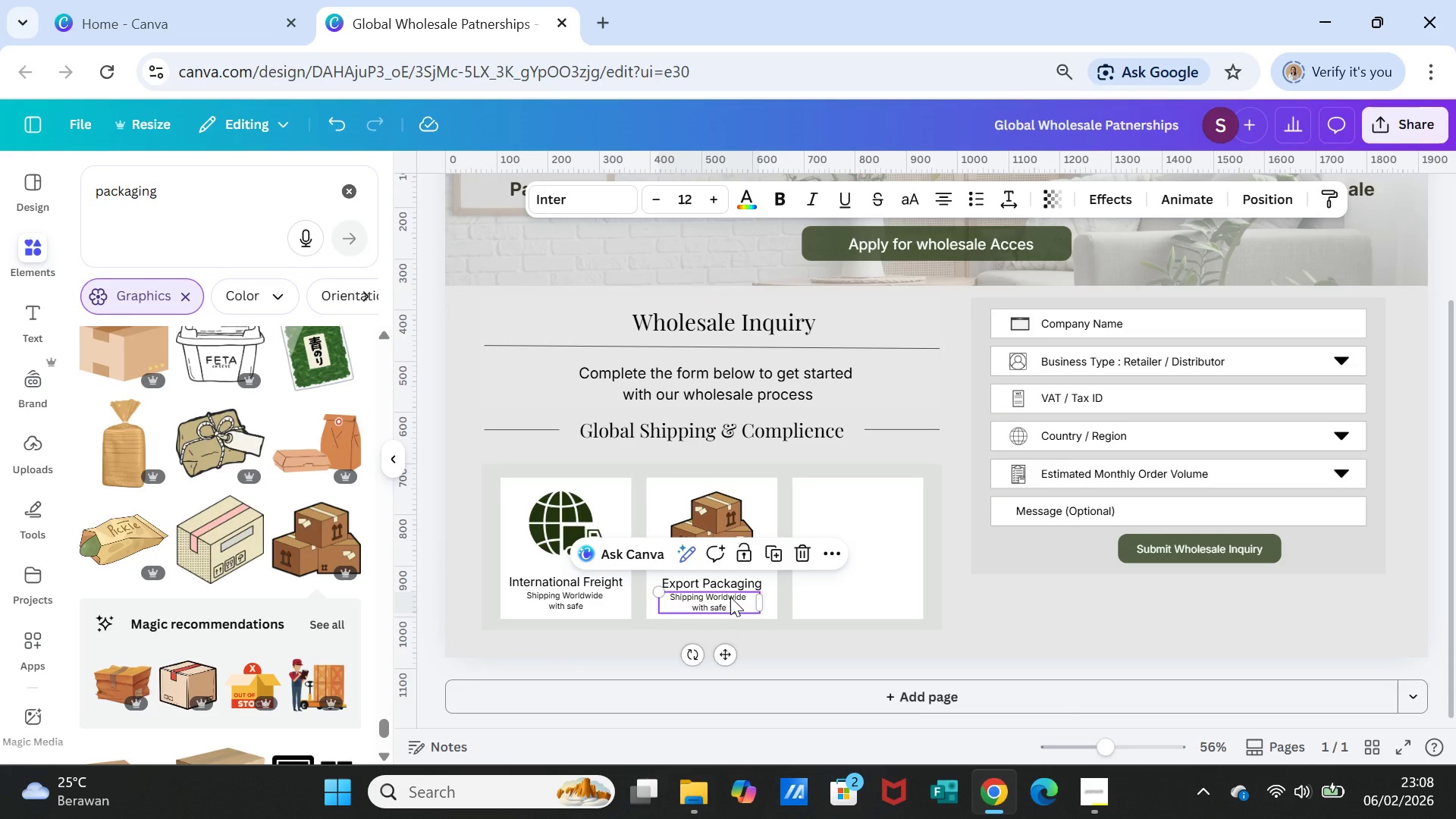 
double_click([730, 597])
 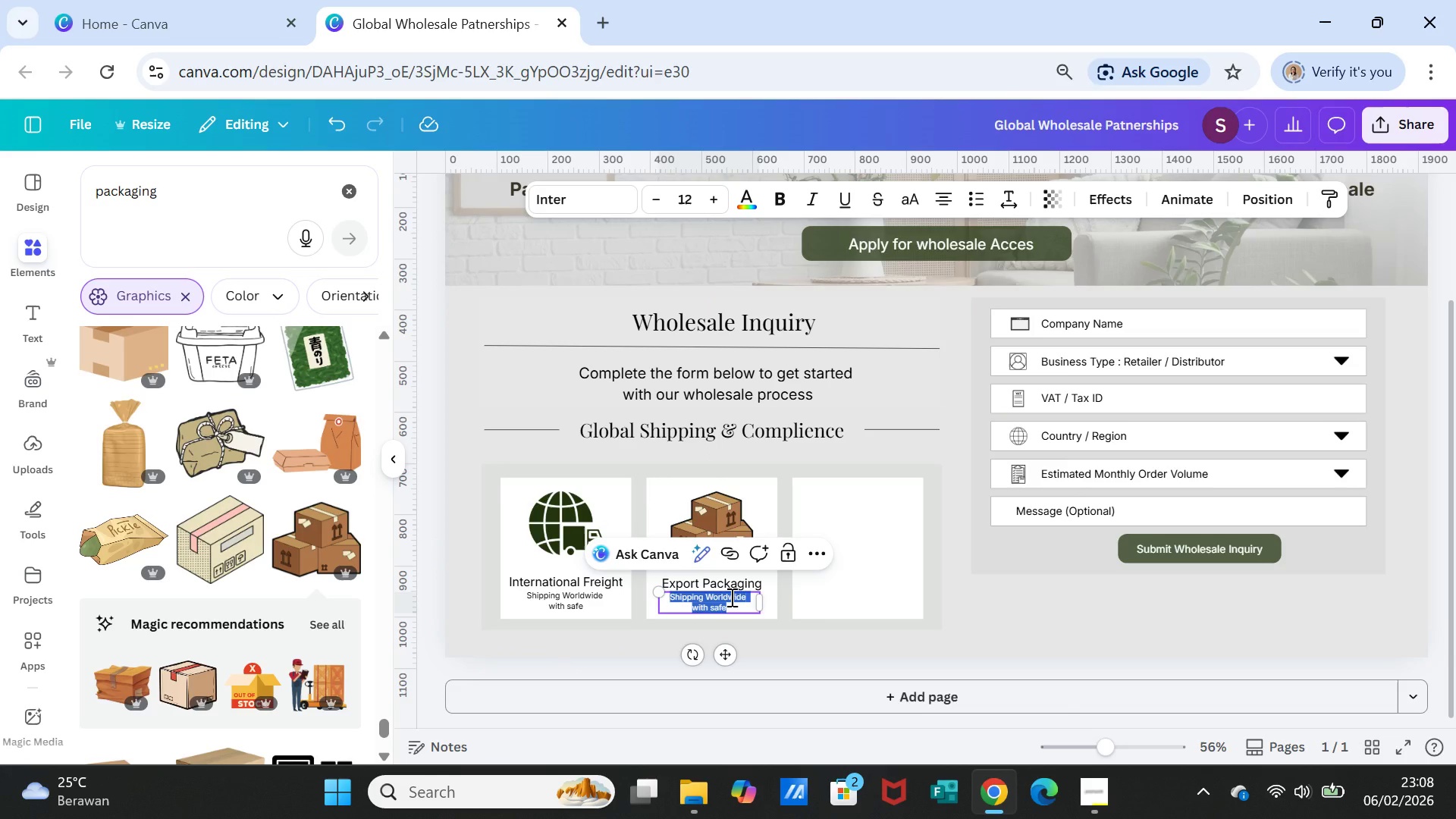 
type(Scure)
 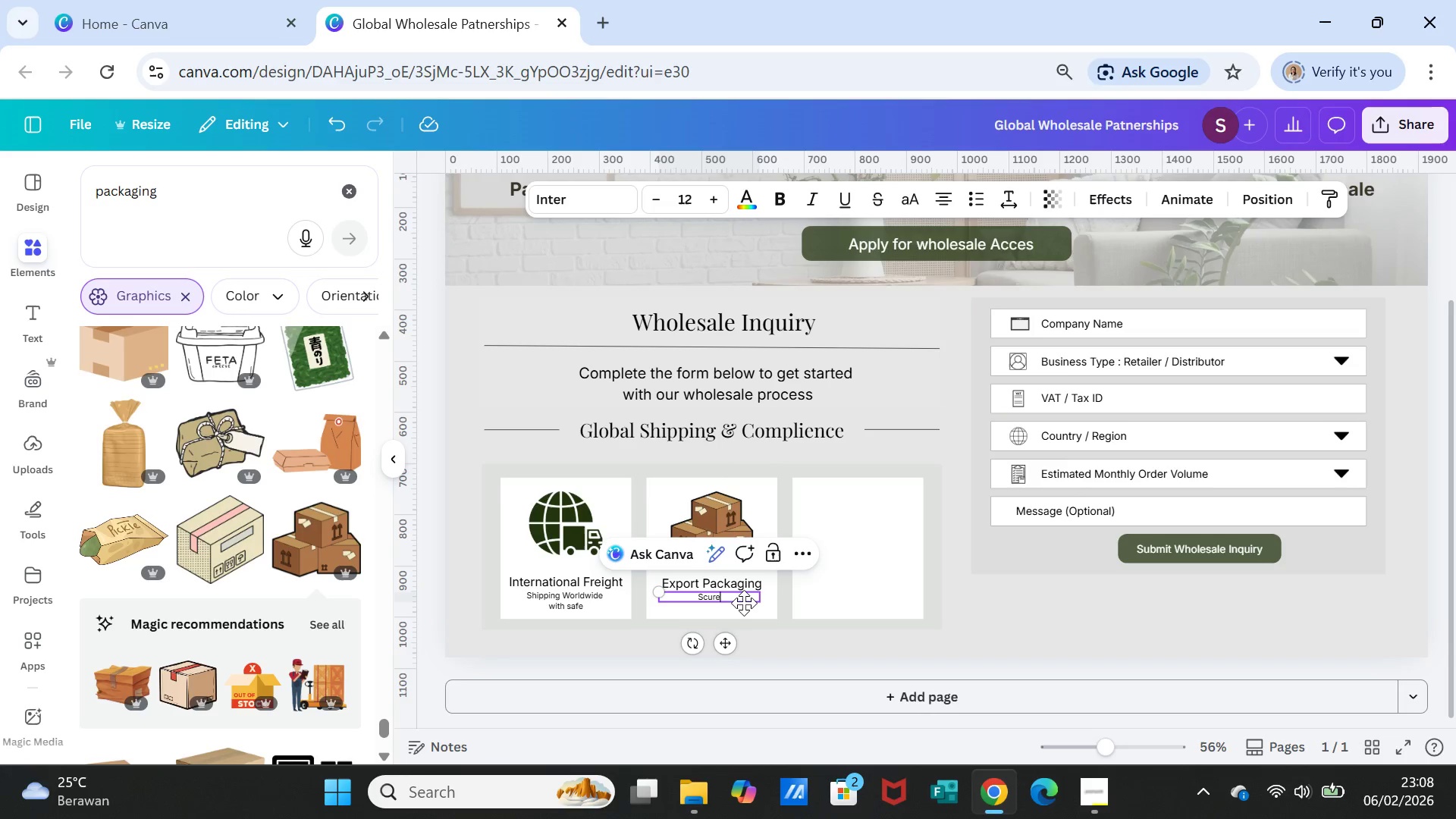 
key(Backspace)
 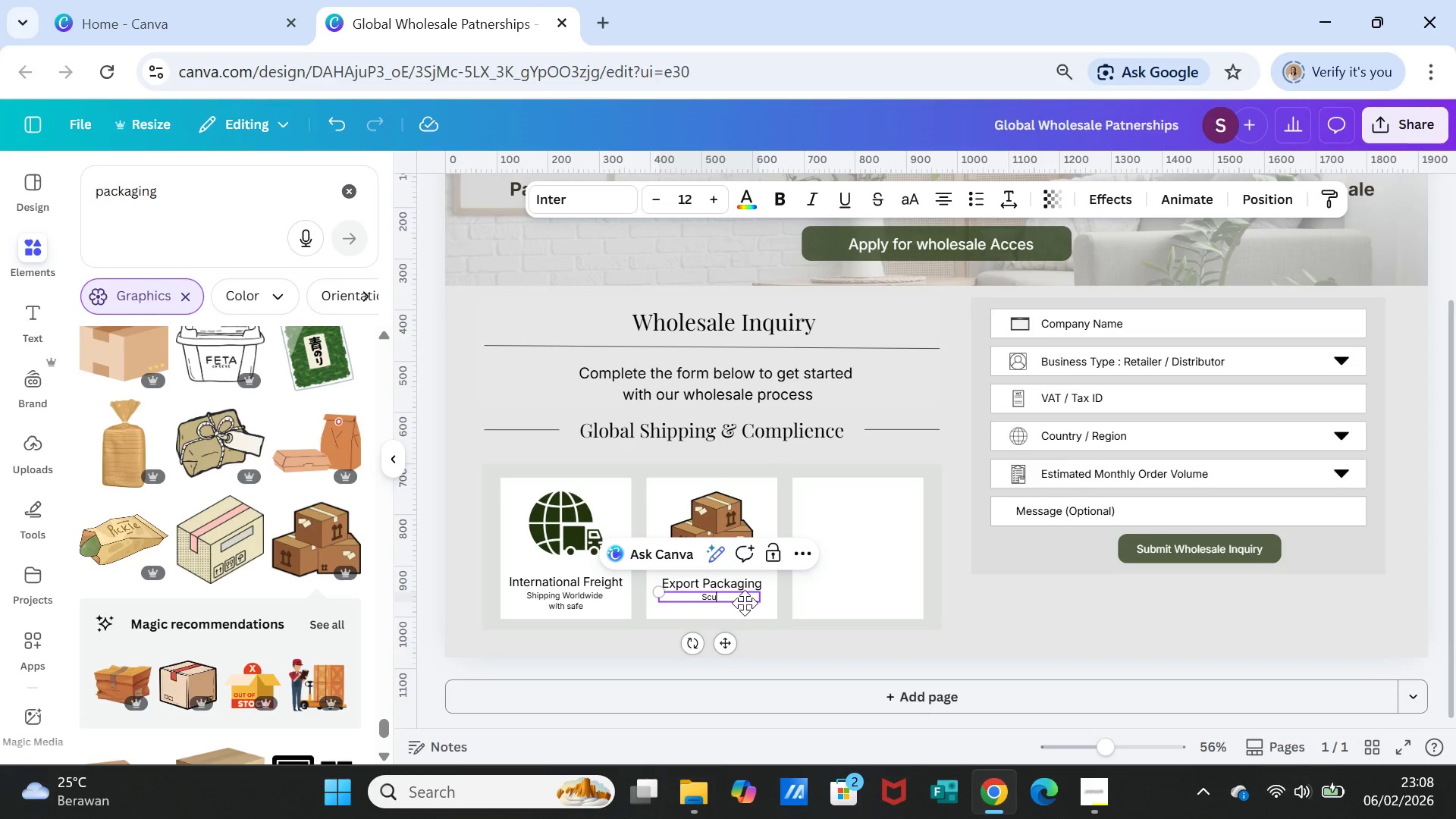 
key(Backspace)
 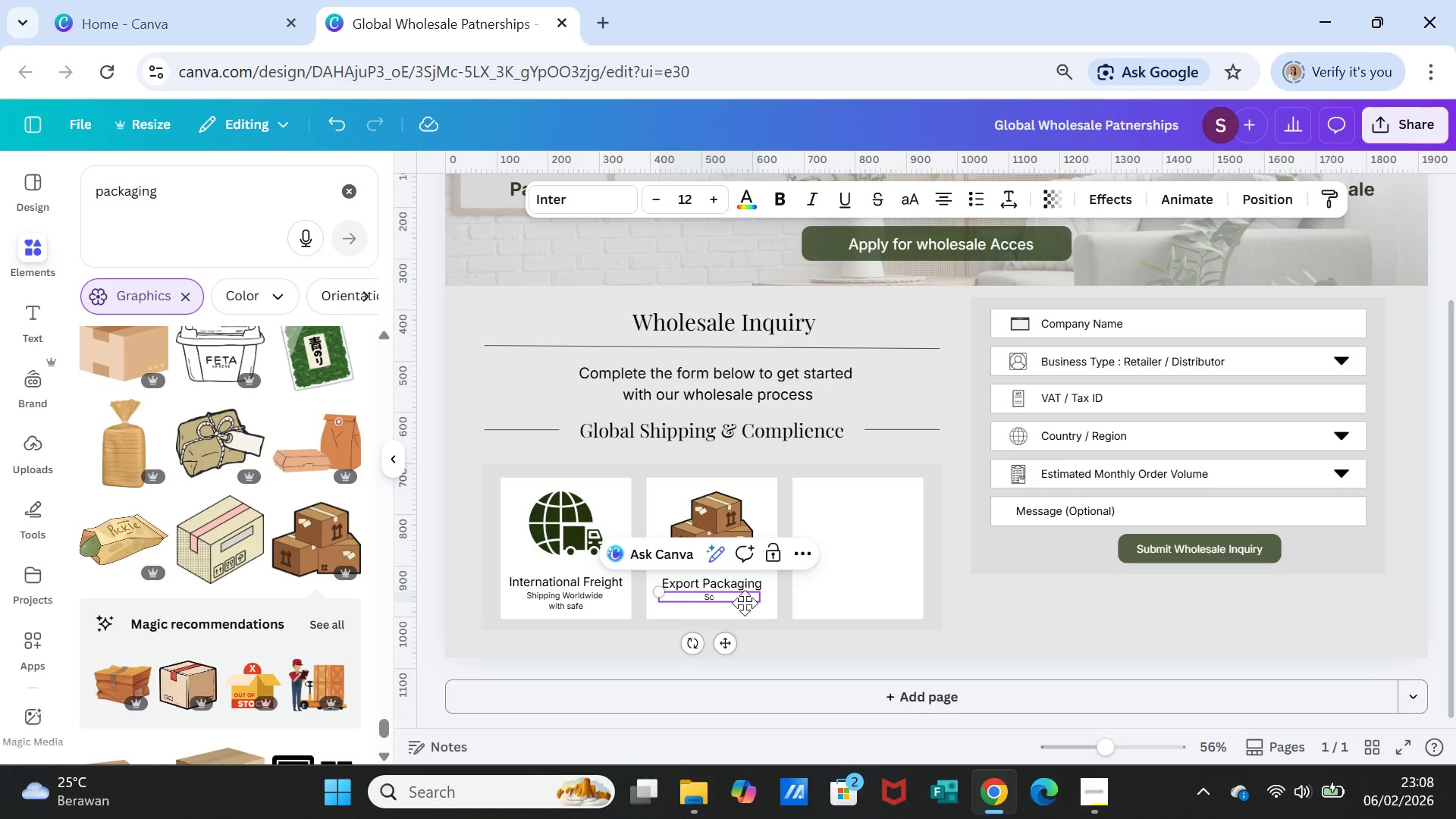 
key(Backspace)
 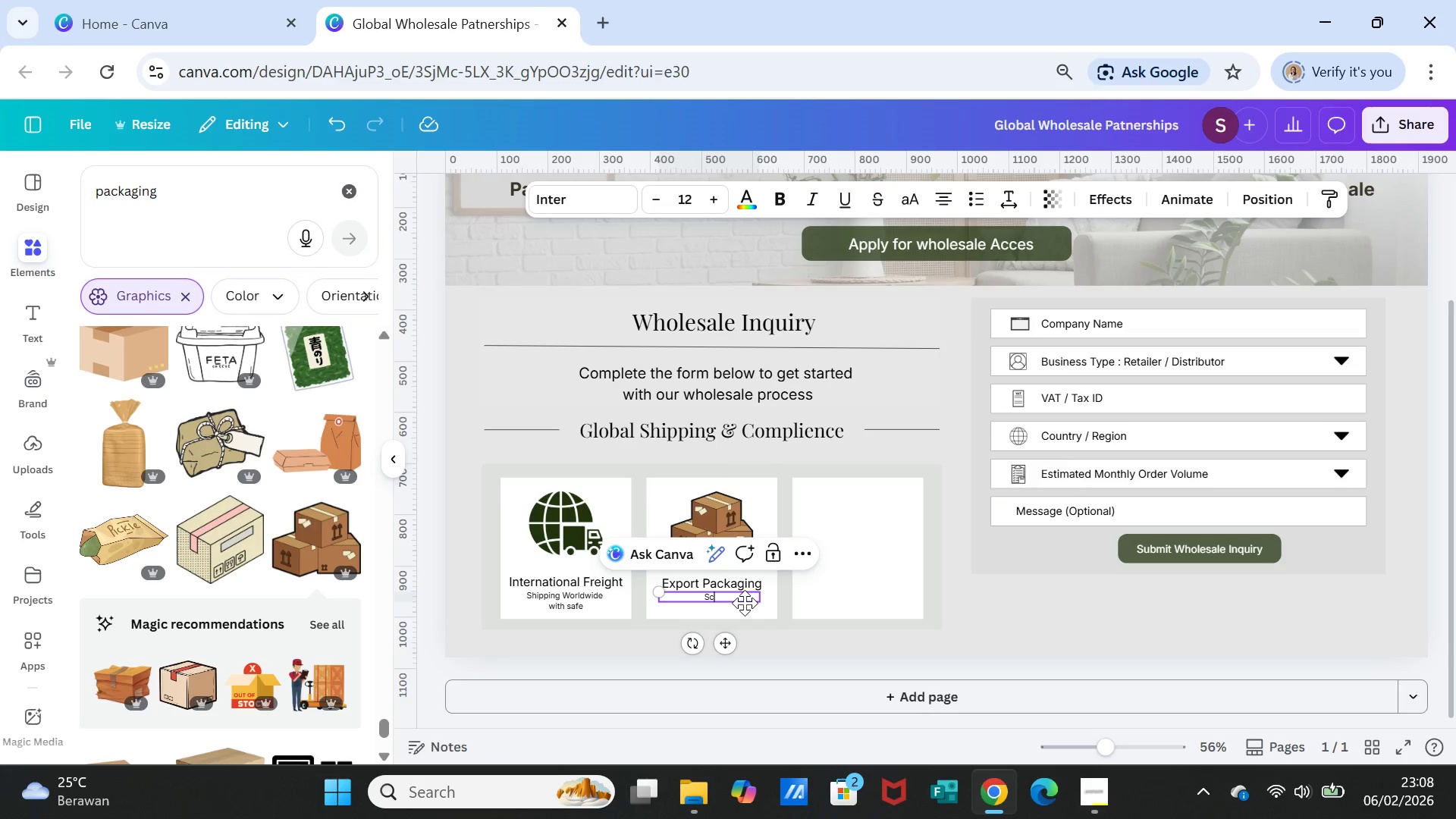 
key(Backspace)
 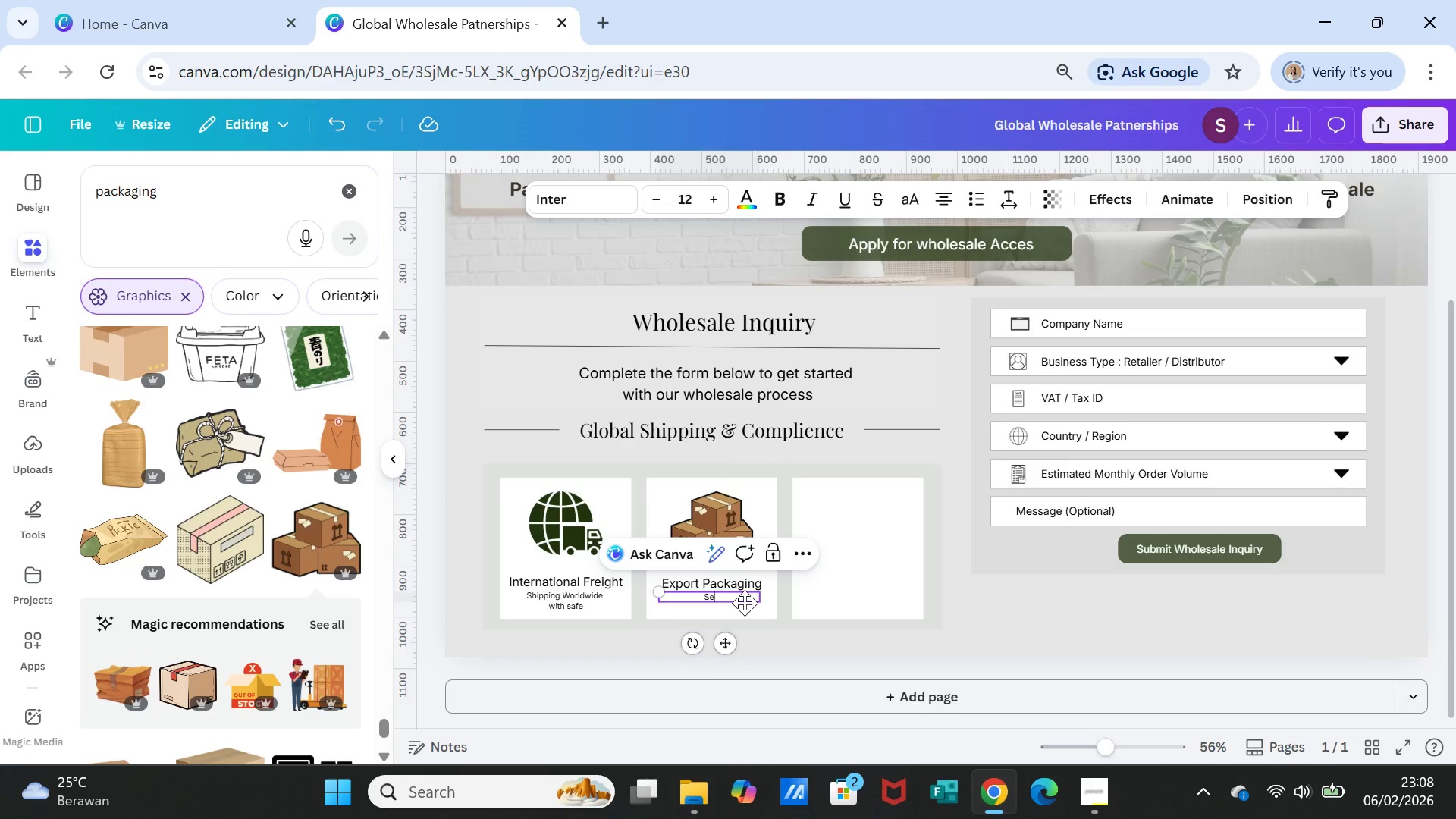 
key(E)
 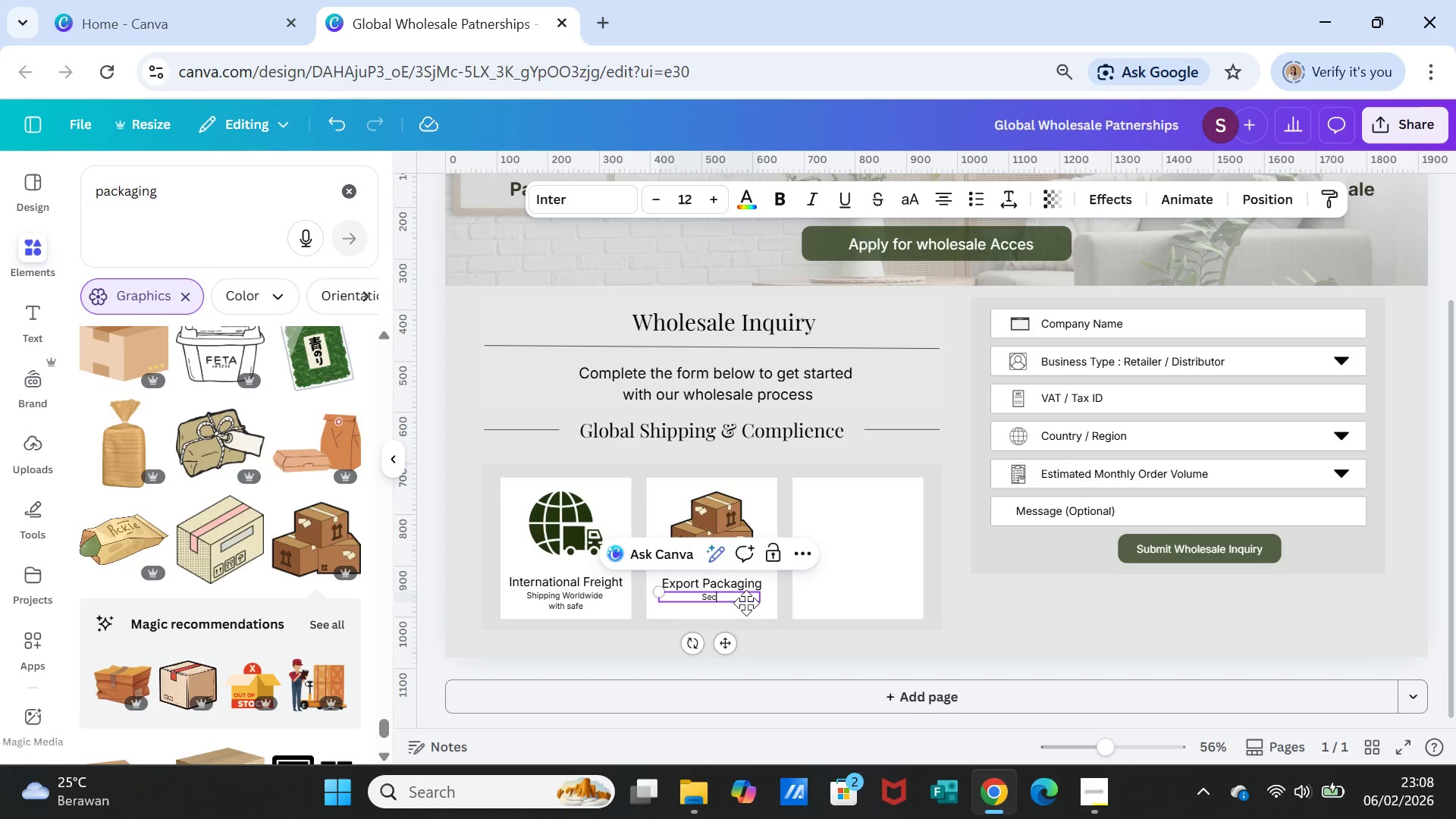 
type(cure )
 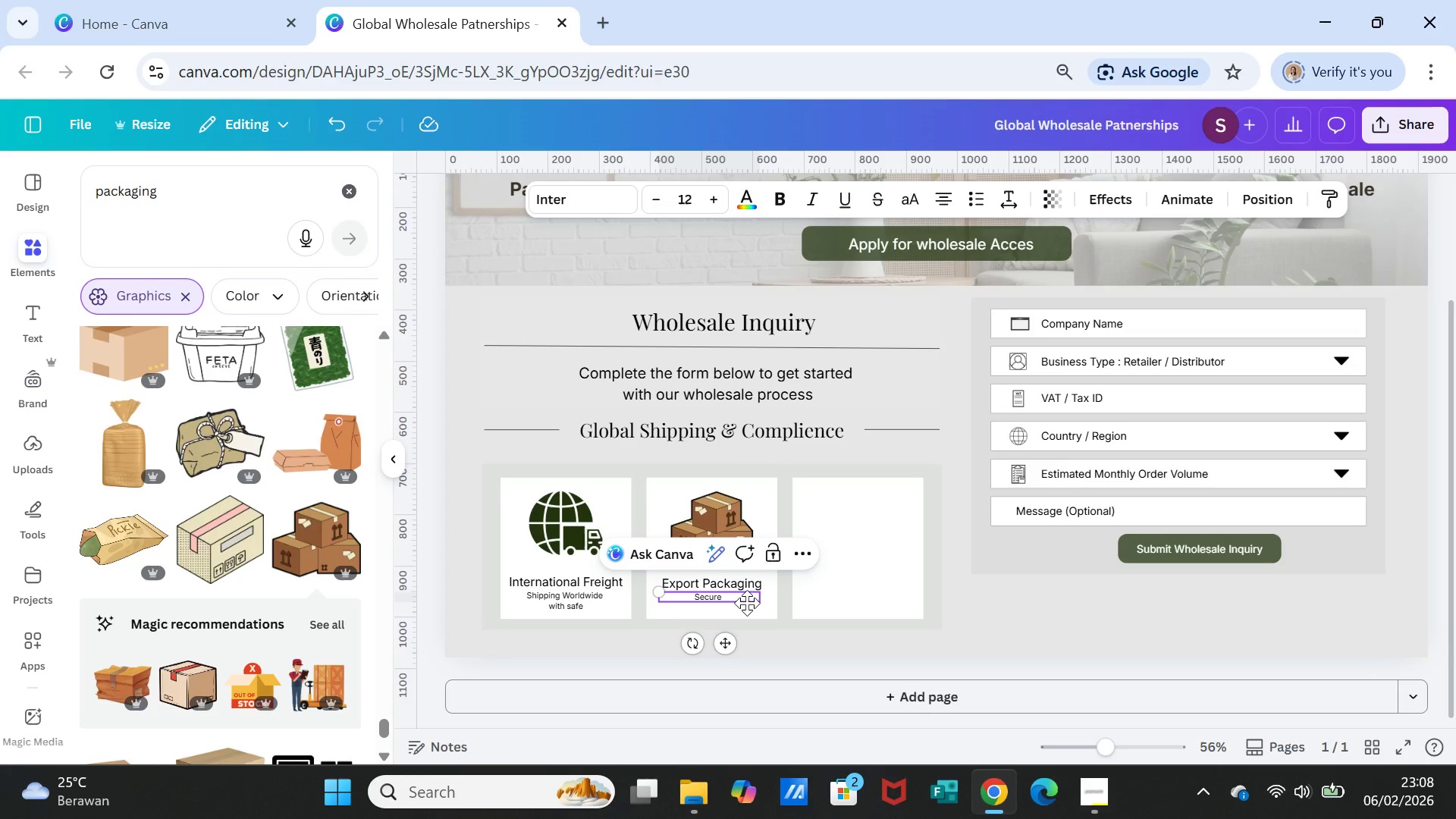 
type(& Compliant)
 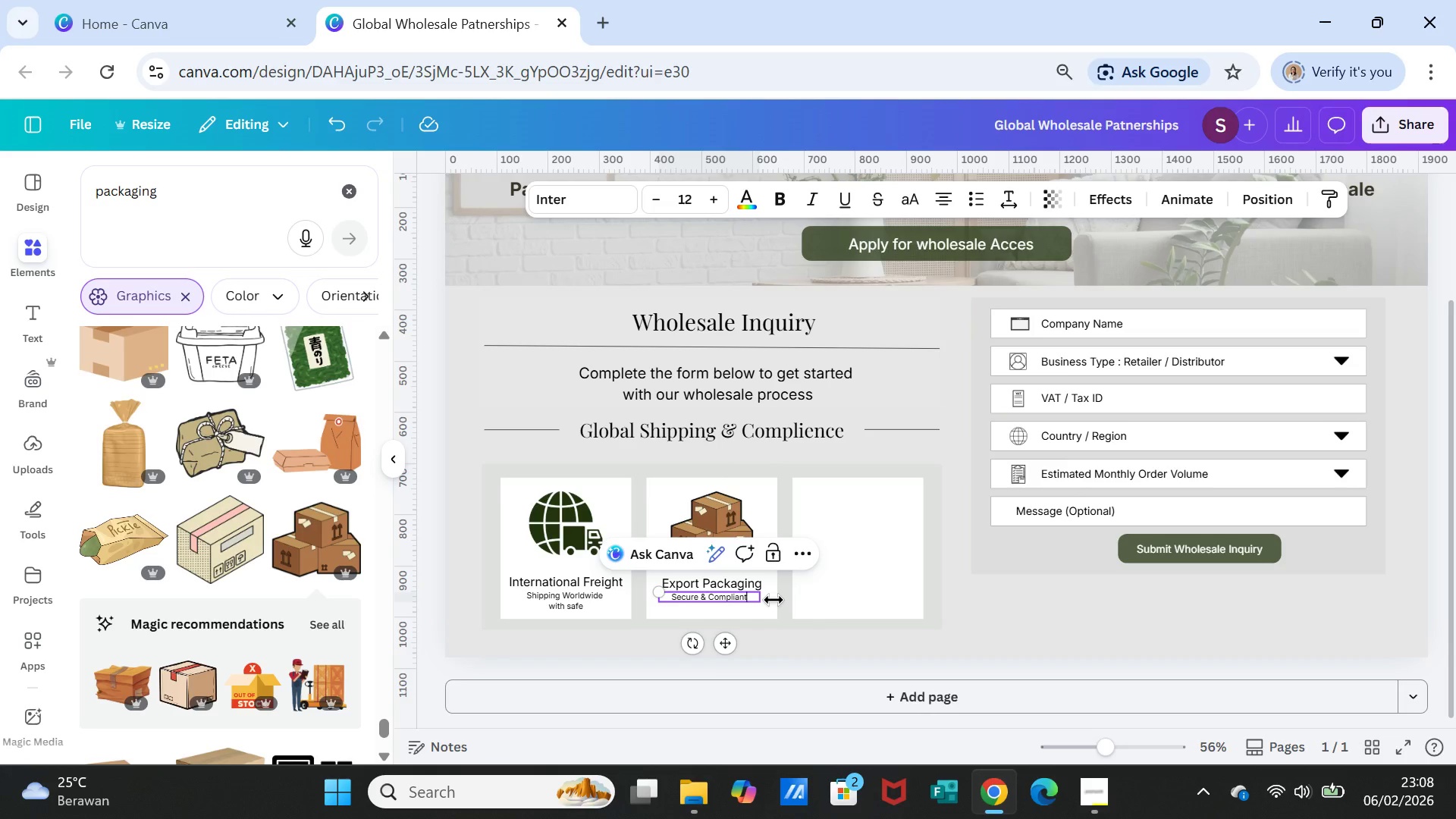 
type( packing)
 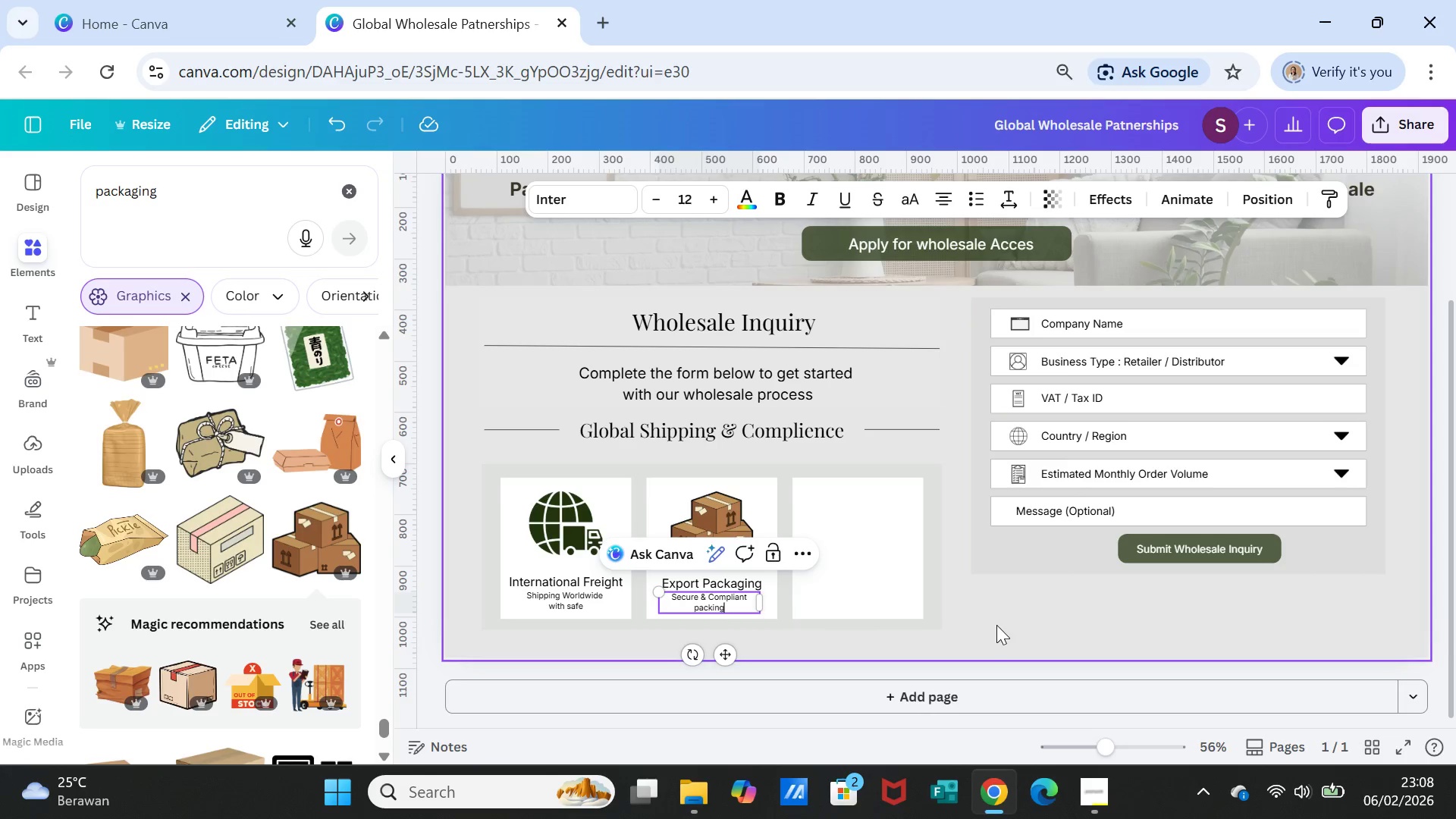 
left_click([1009, 623])
 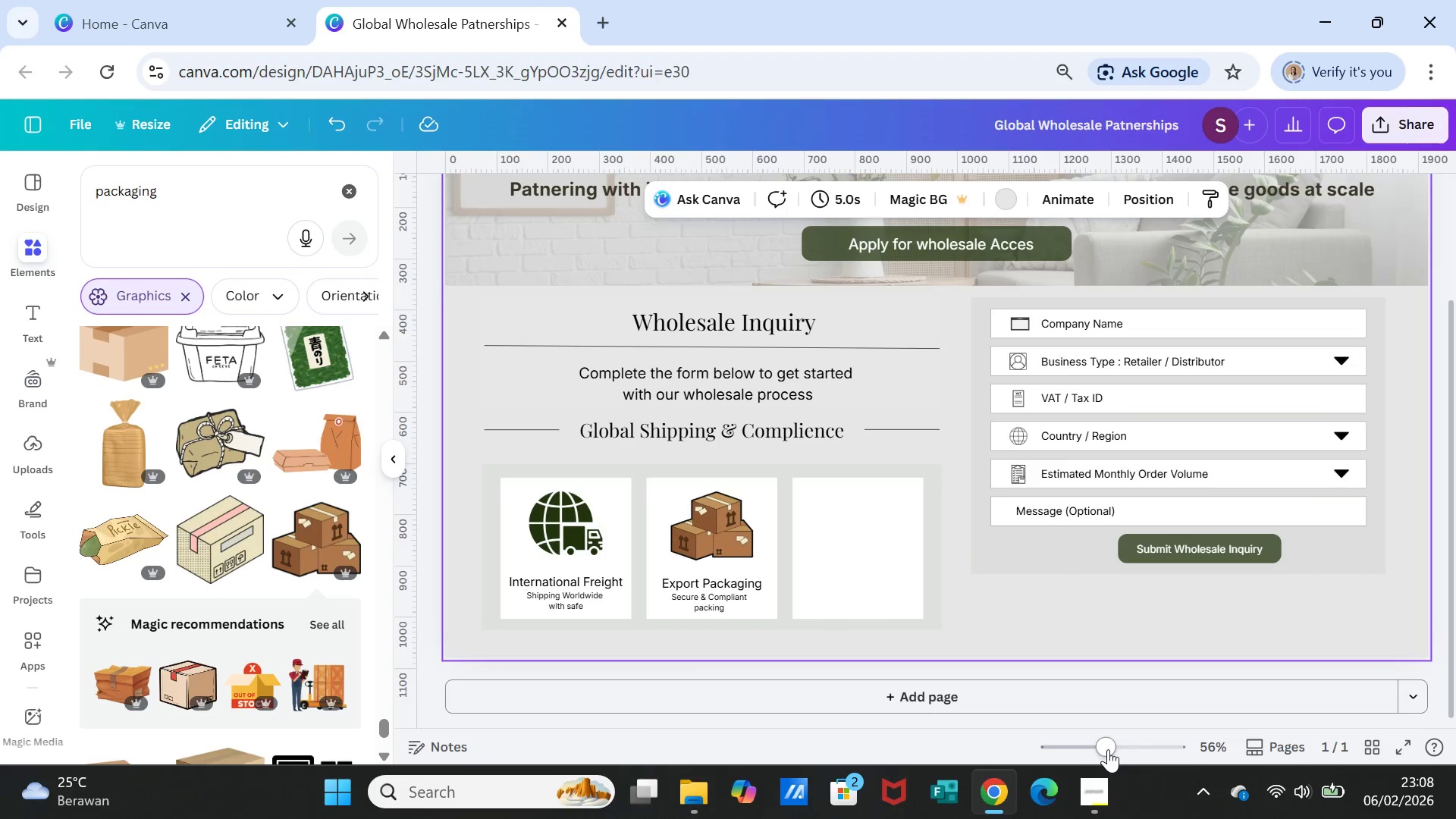 
left_click_drag(start_coordinate=[1108, 749], to_coordinate=[1116, 747])
 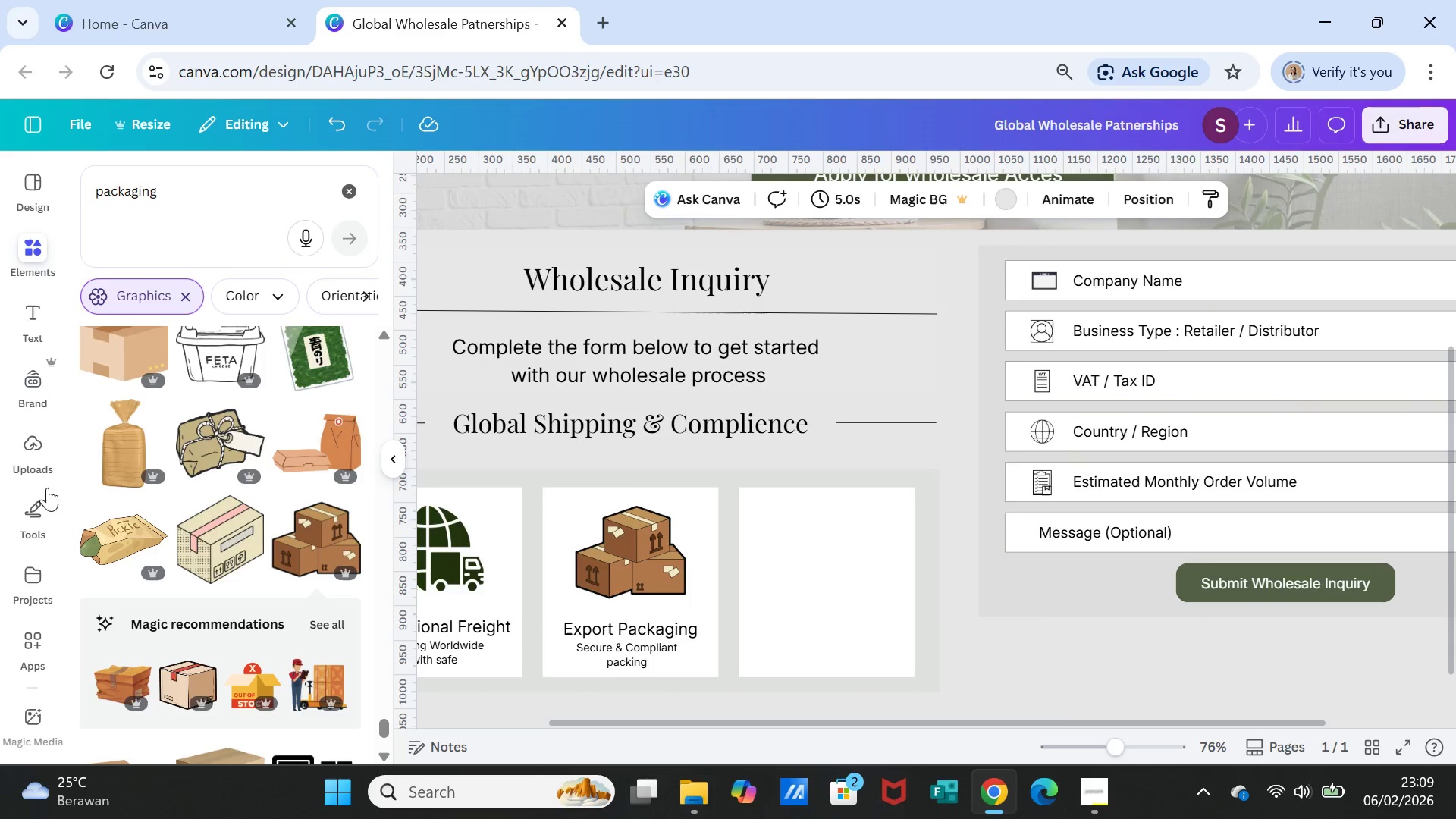 
wait(5.48)
 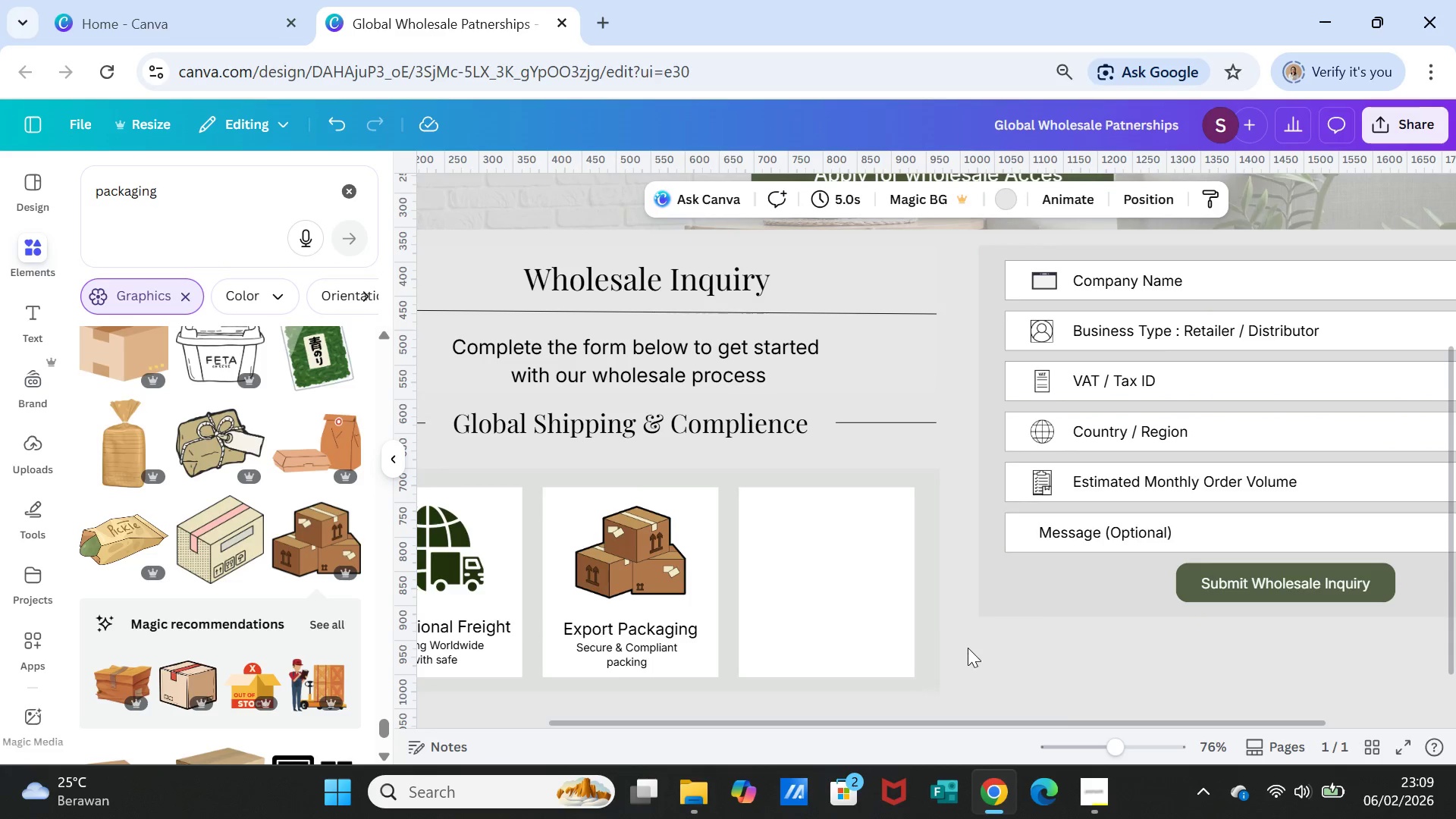 
double_click([228, 199])
 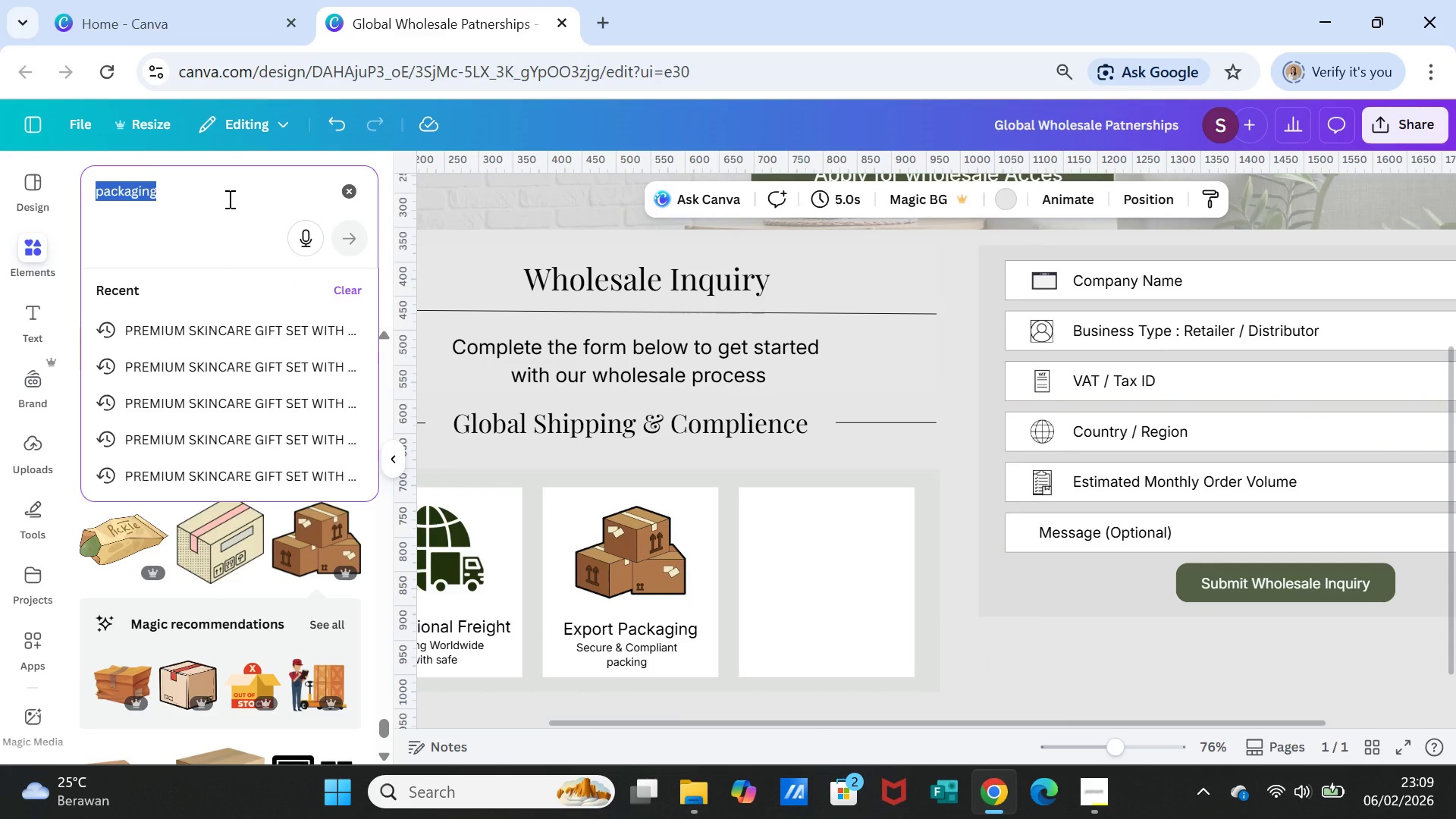 
triple_click([228, 199])
 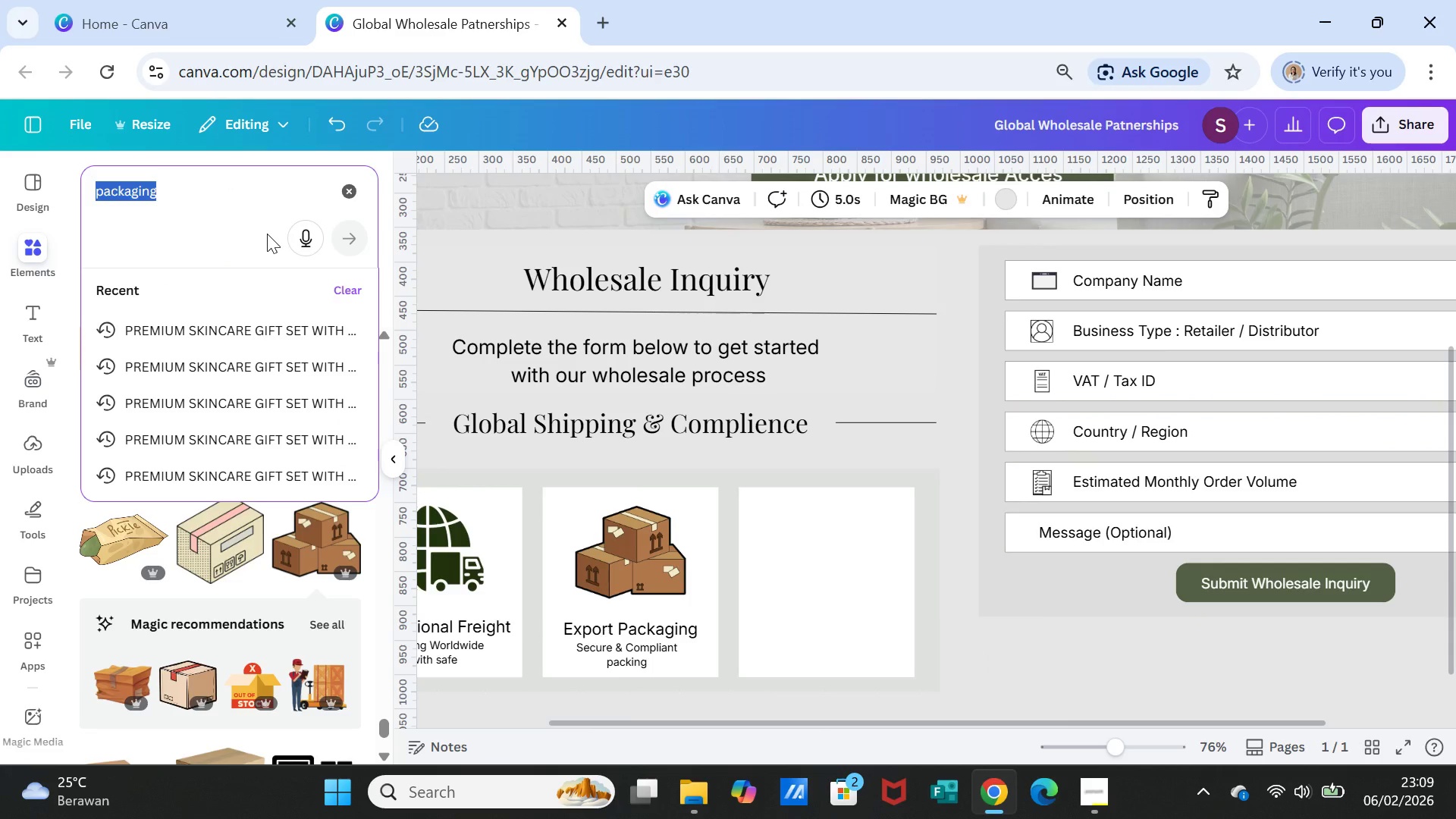 
type(ceklist dokumen)
 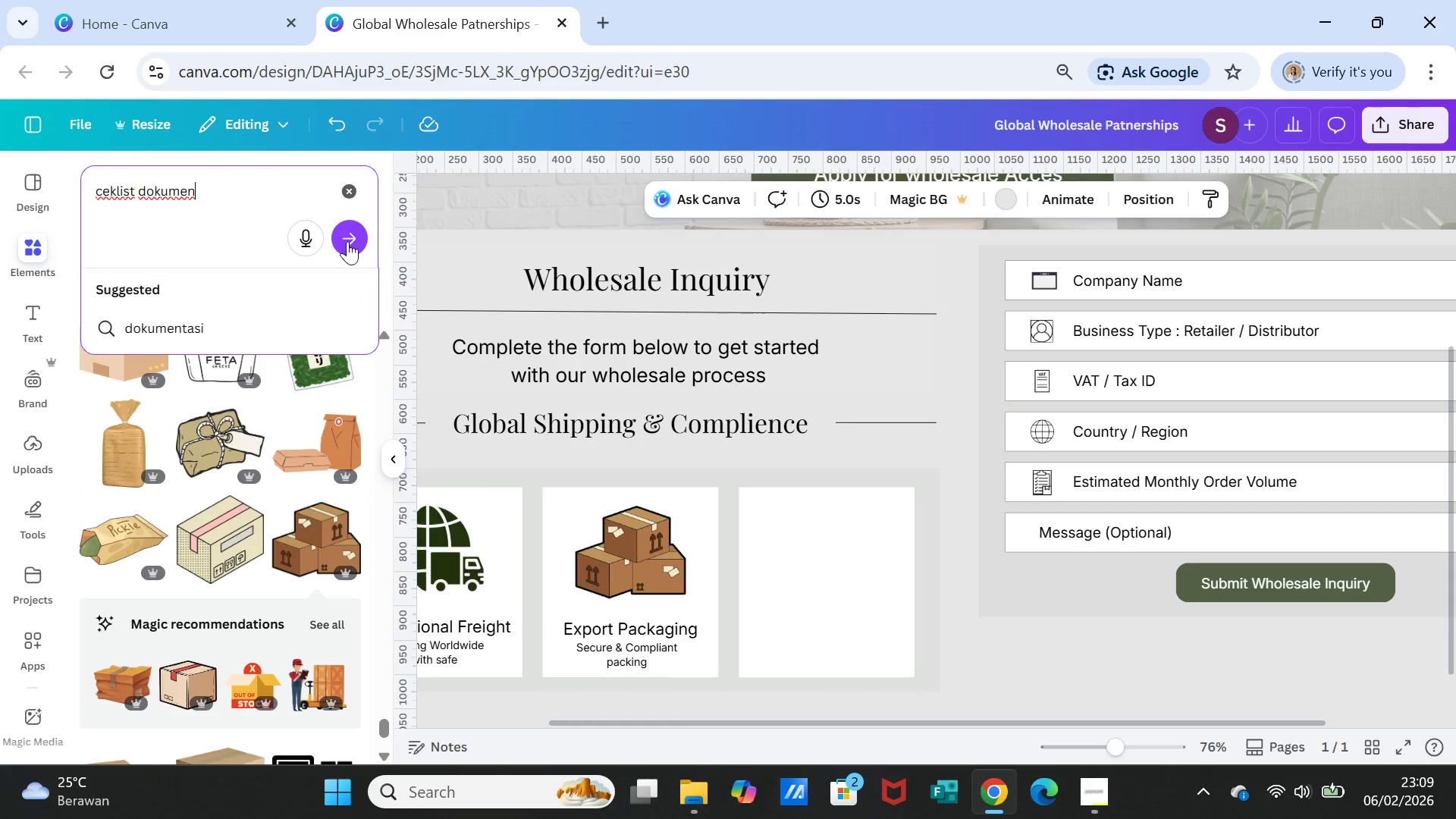 
left_click([348, 240])
 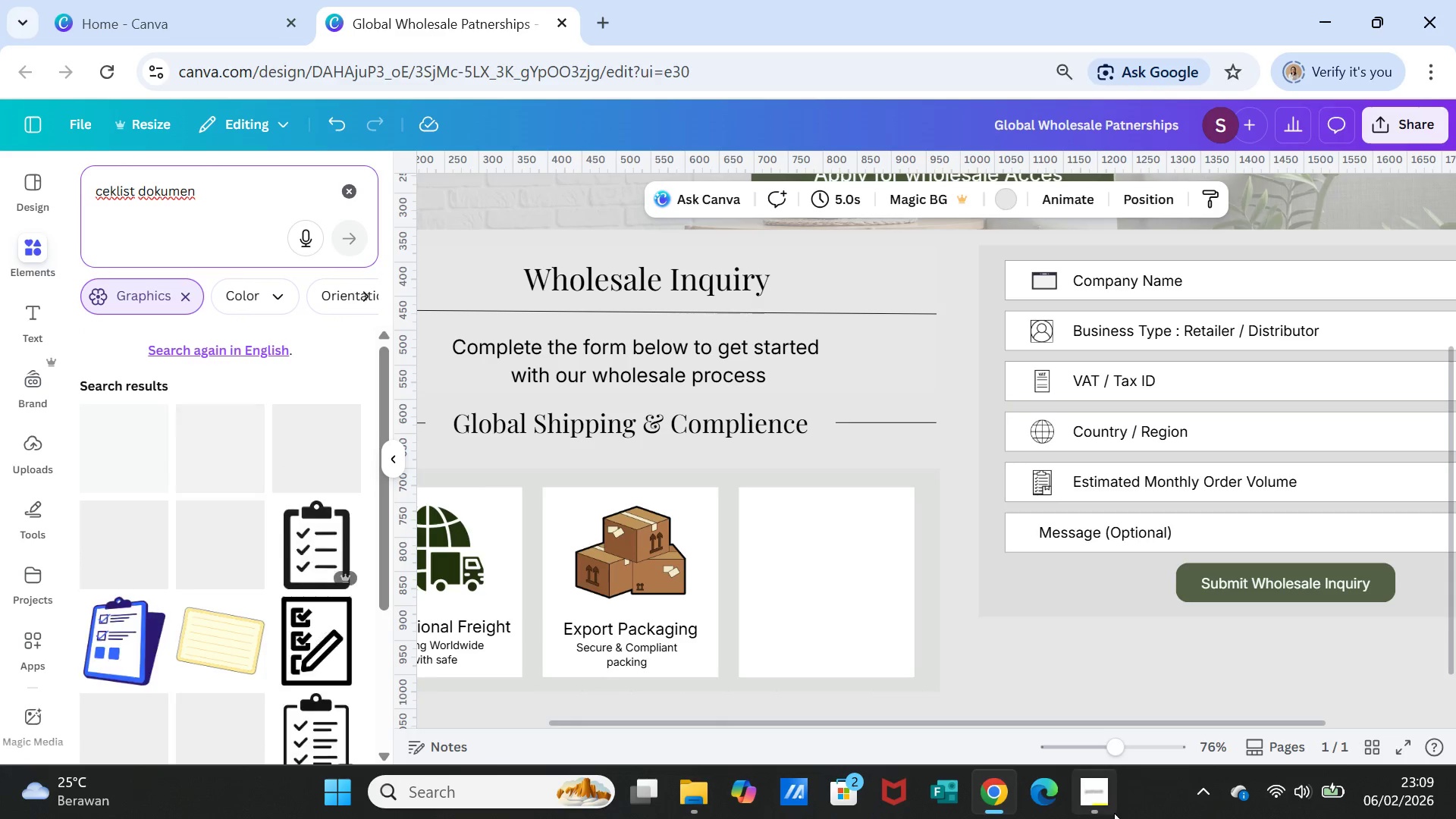 
left_click([1111, 805])